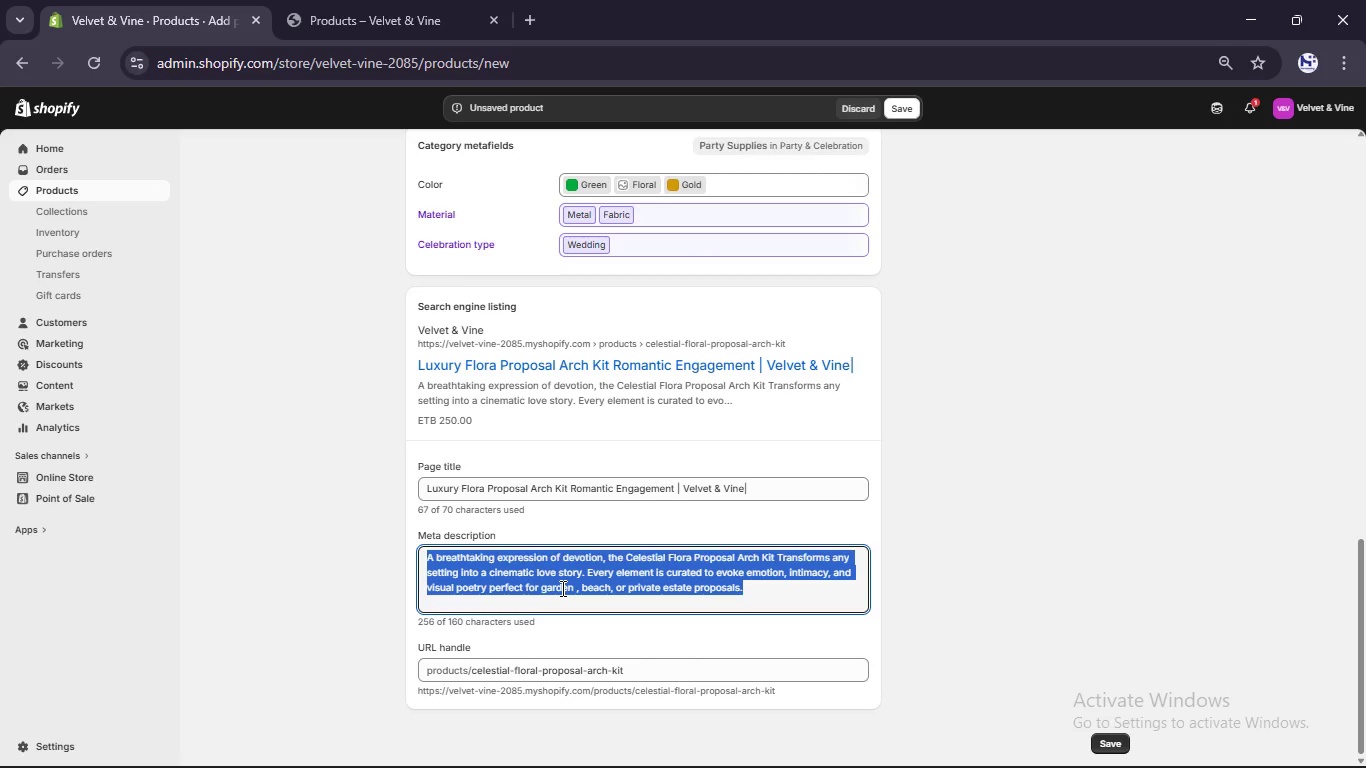 
type(Create ann unforgetable proposal me)
key(Backspace)
type(omemn)
key(Backspace)
key(Backspace)
type(nt with a luxury floral arch kit designed for cinematic engagement)
 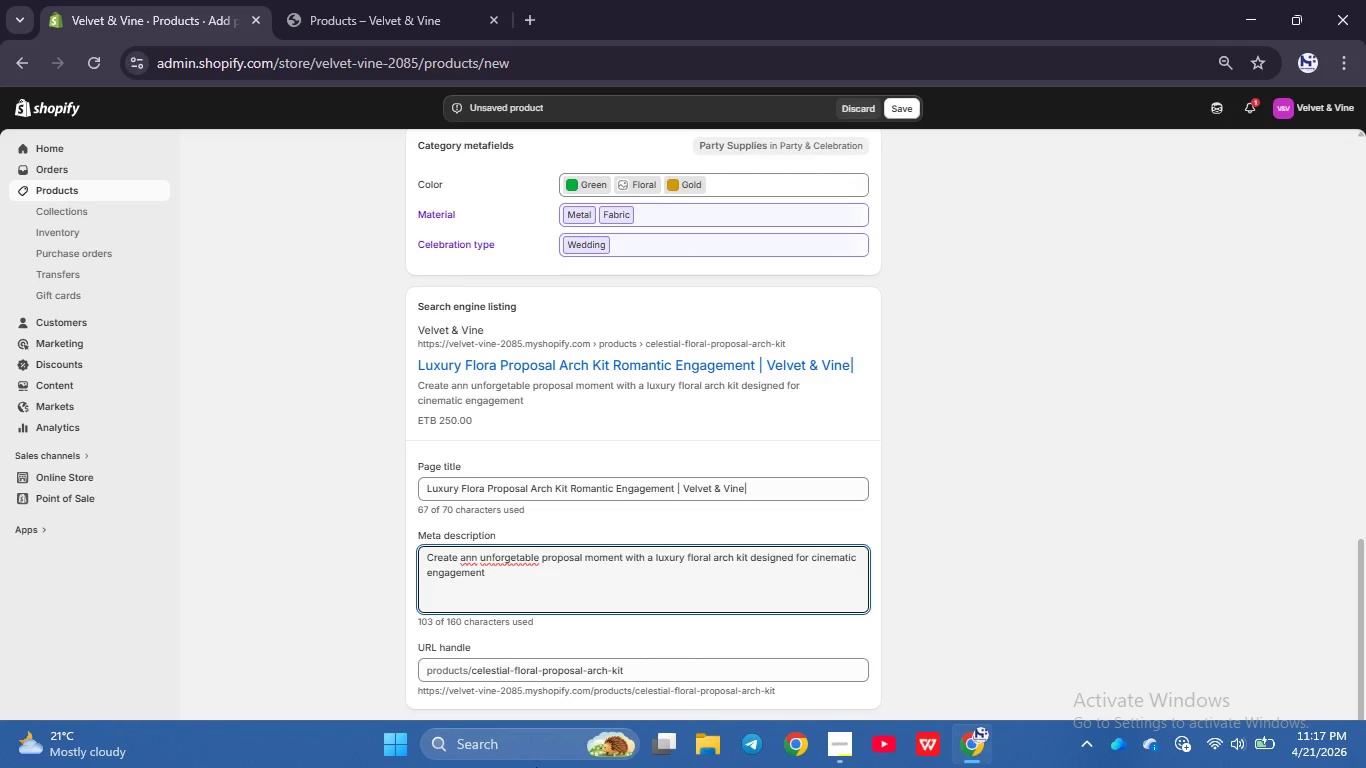 
wait(12.12)
 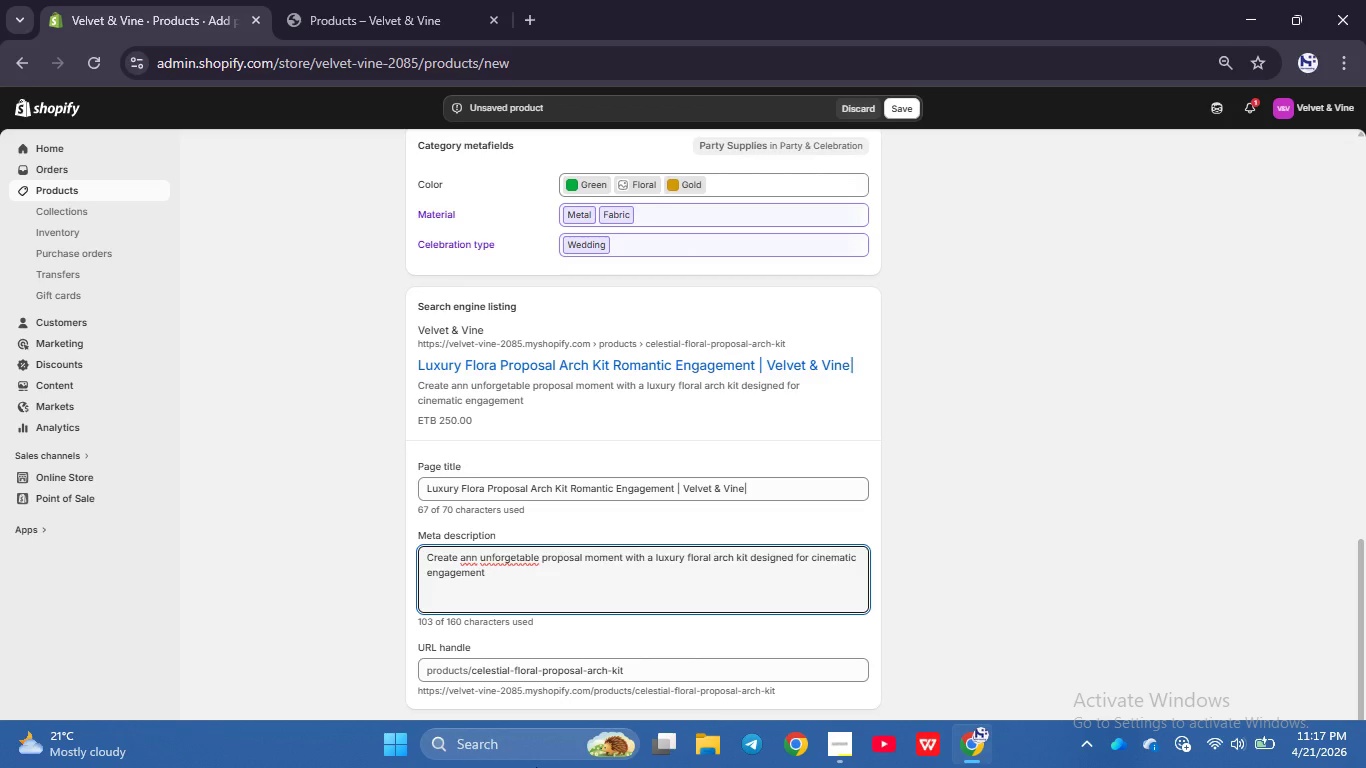 
left_click_drag(start_coordinate=[563, 767], to_coordinate=[1365, 767])
 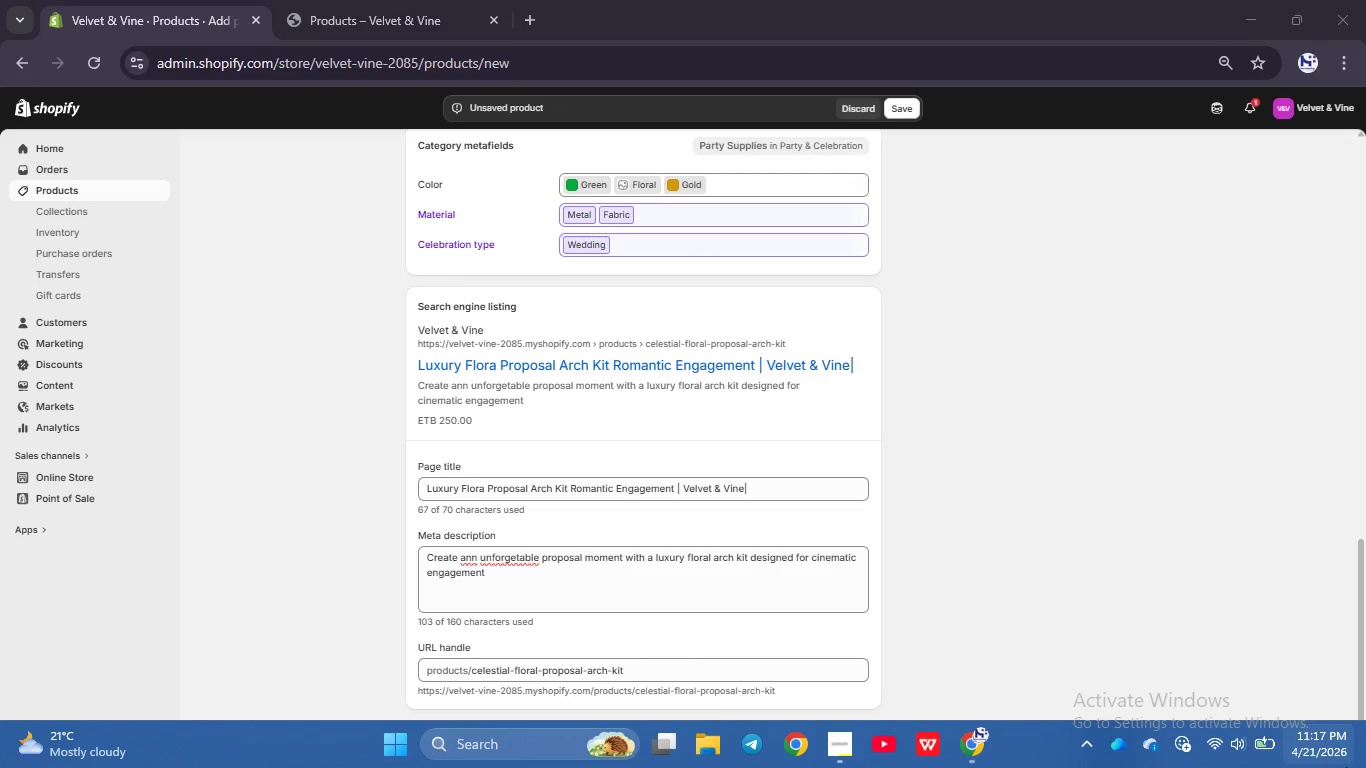 
scroll: coordinate [1365, 767], scroll_direction: down, amount: 3.0
 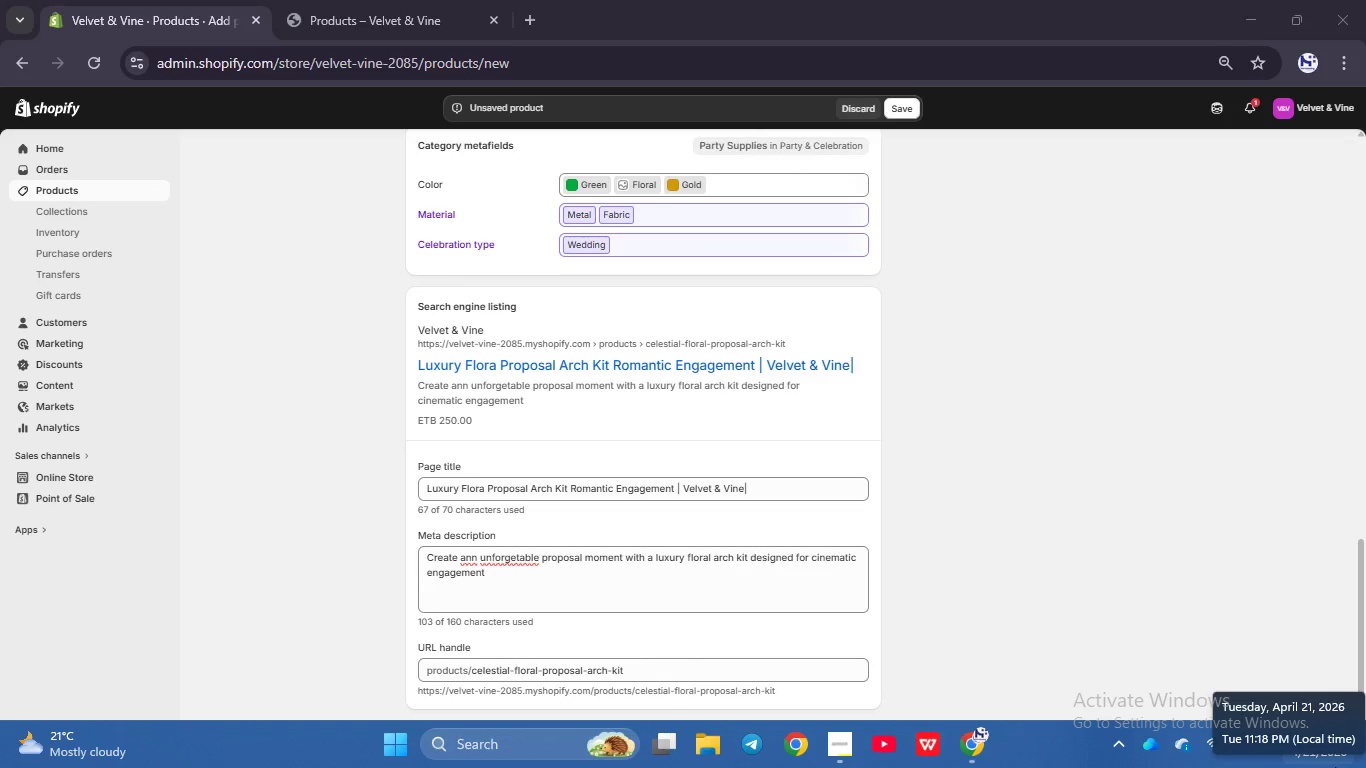 
wait(41.71)
 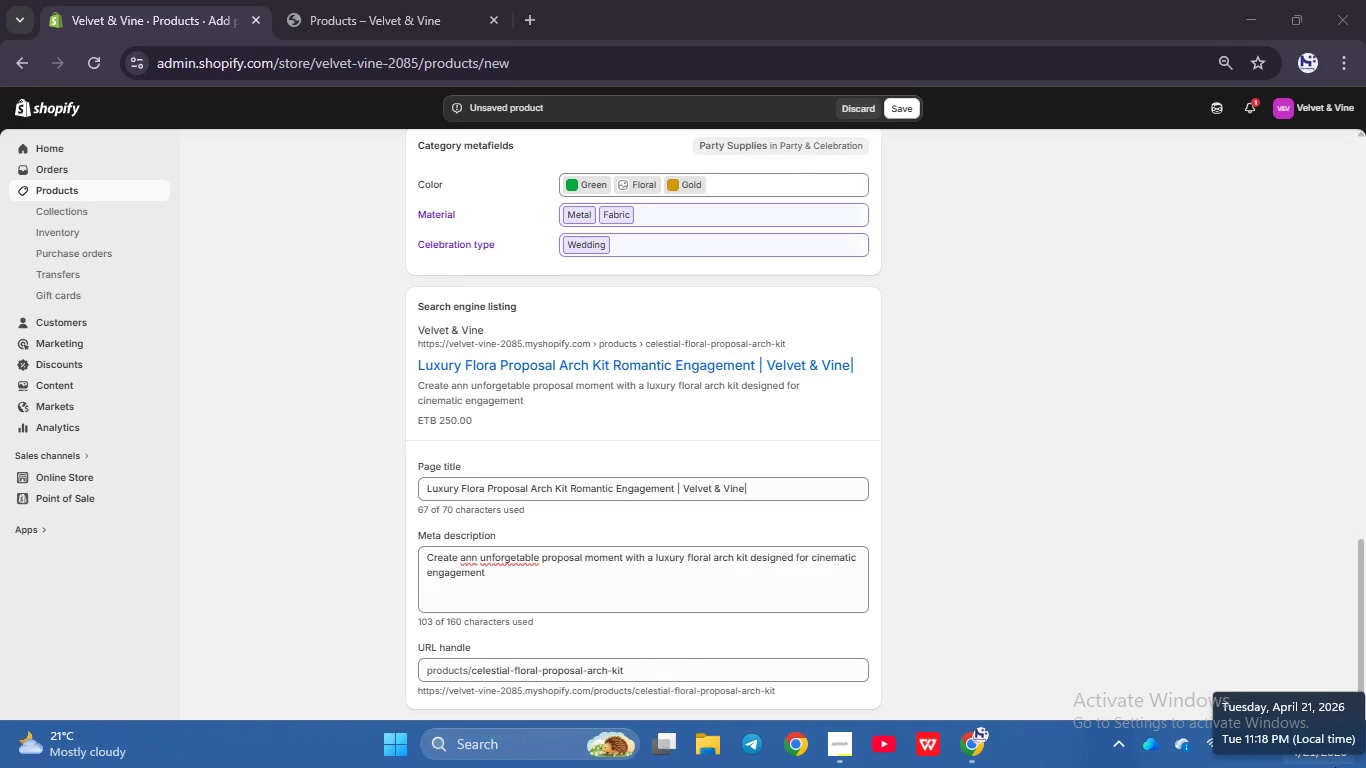 
left_click([514, 580])
 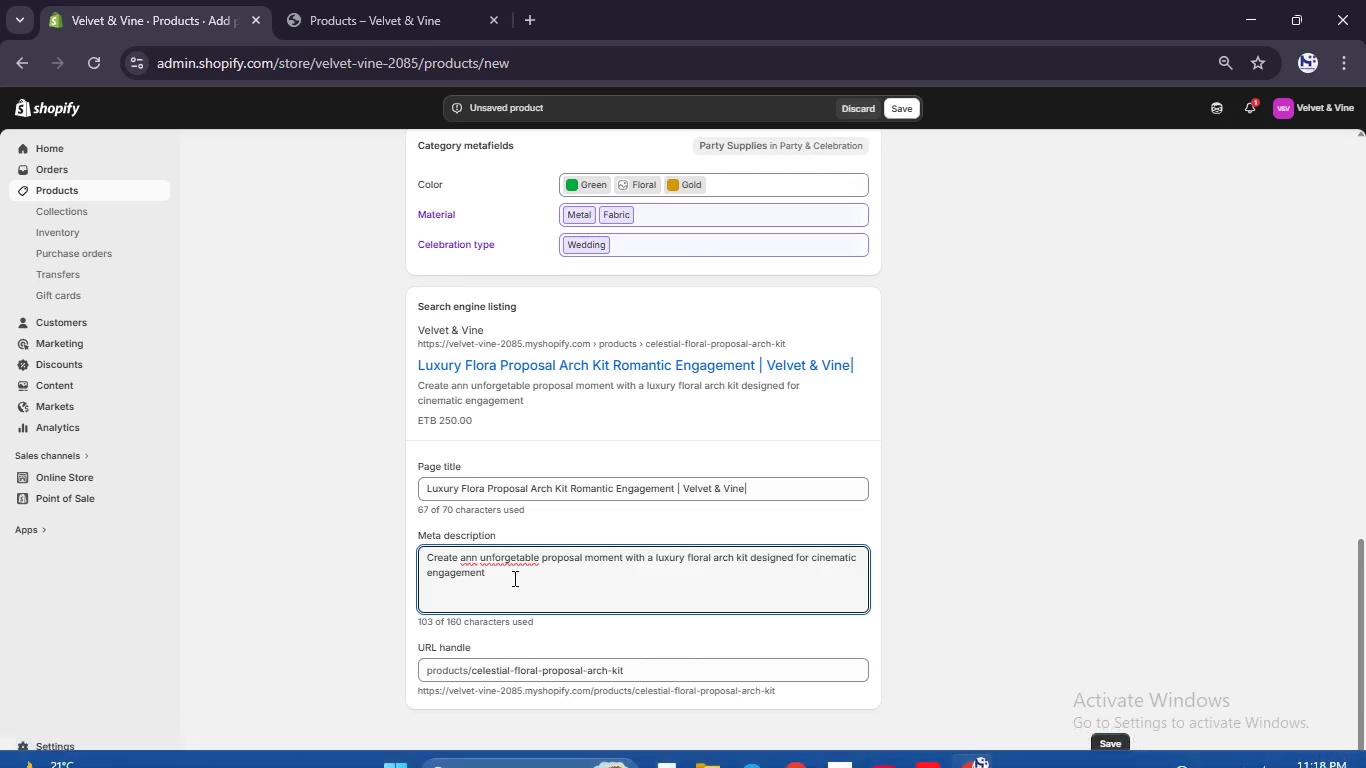 
type( expe)
 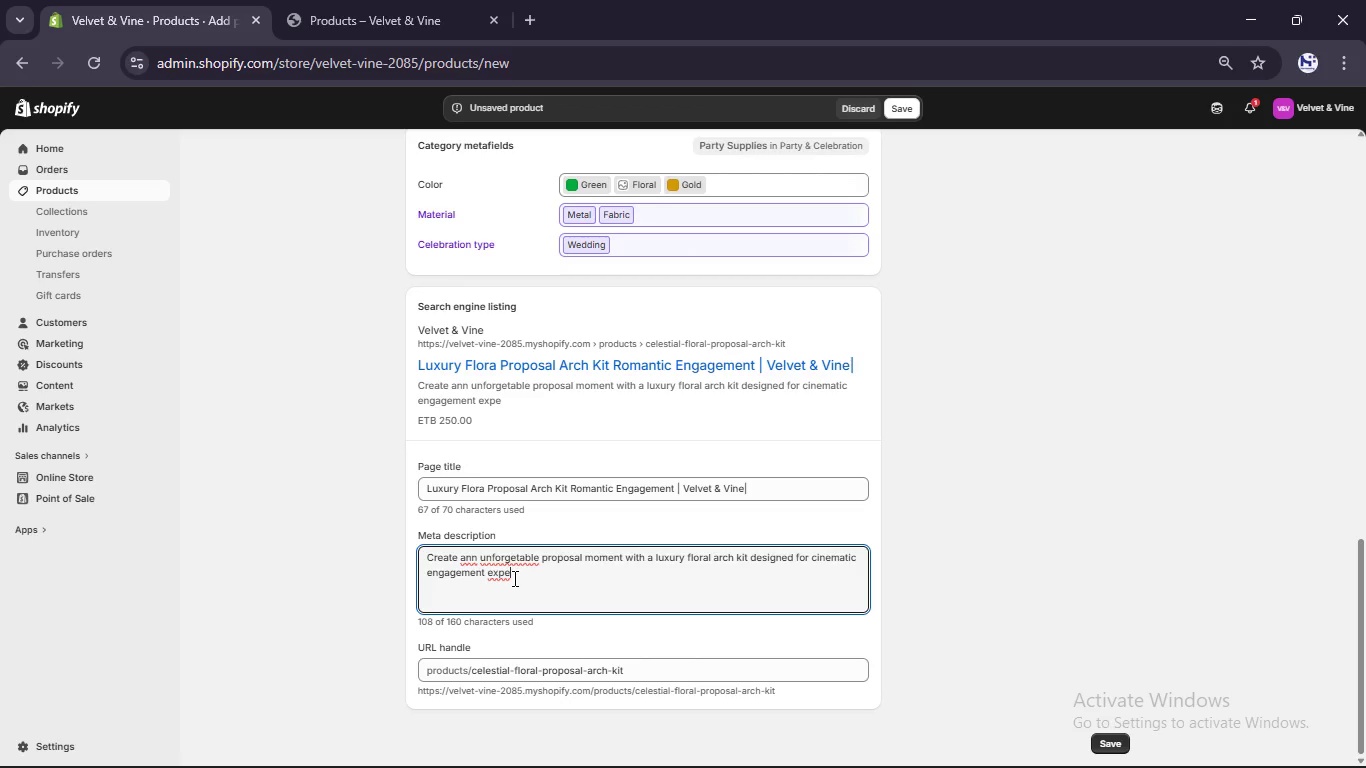 
wait(5.59)
 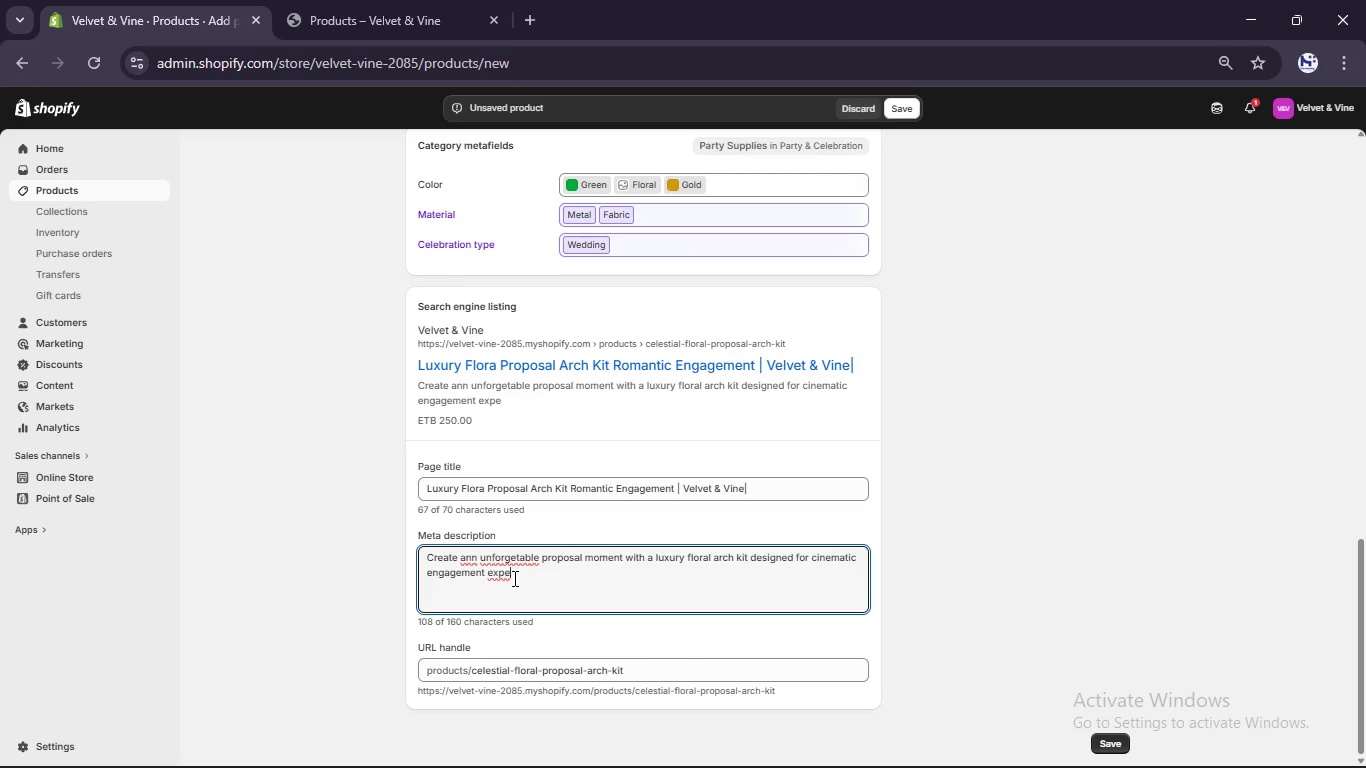 
type(riences and romatic ou)
key(Backspace)
key(Backspace)
type(outdoor settings.)
 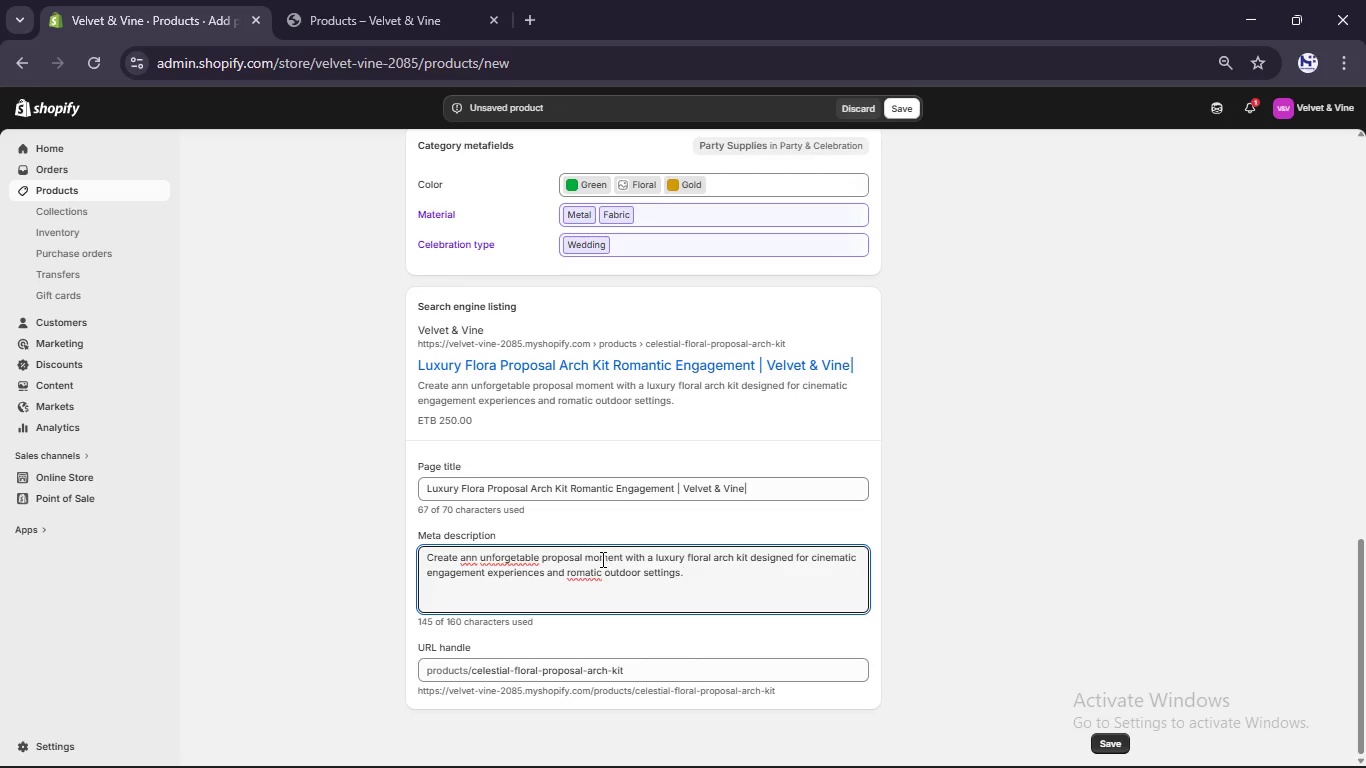 
left_click([589, 568])
 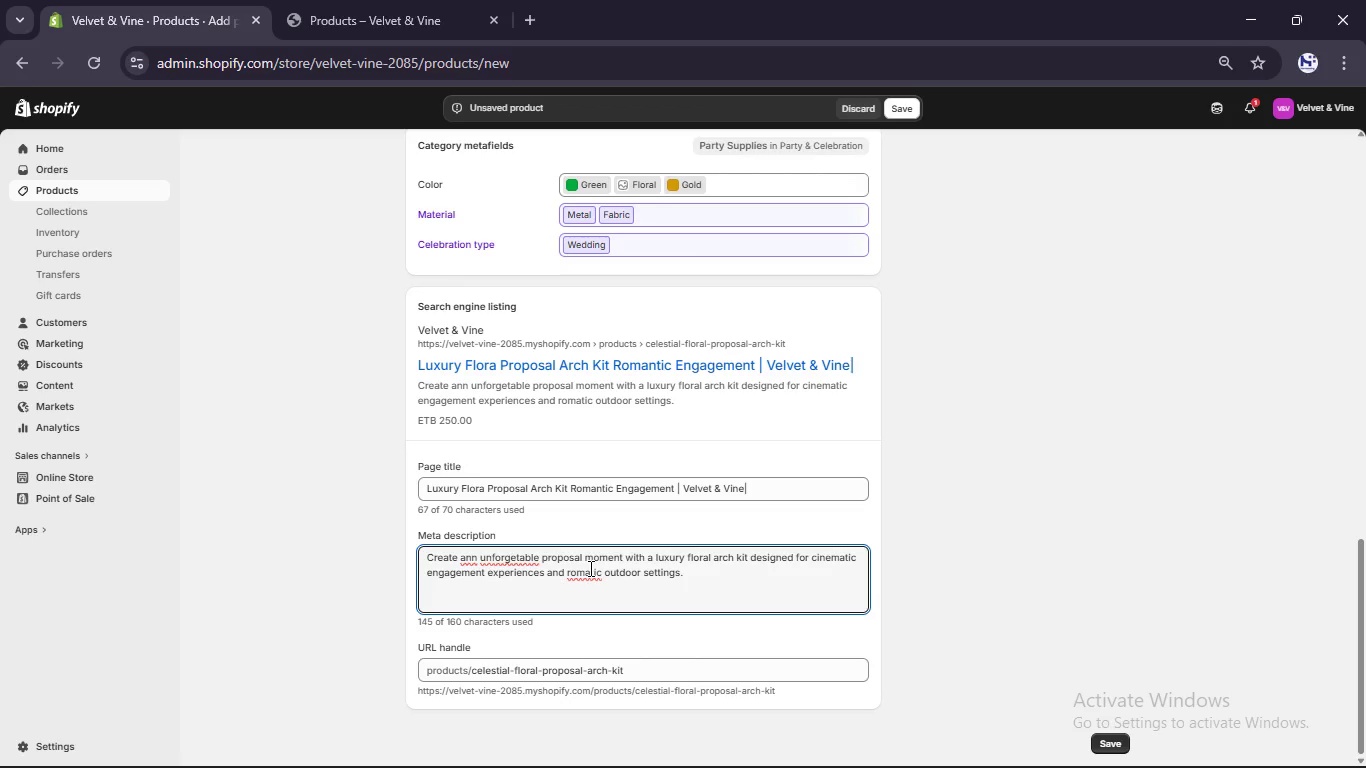 
key(N)
 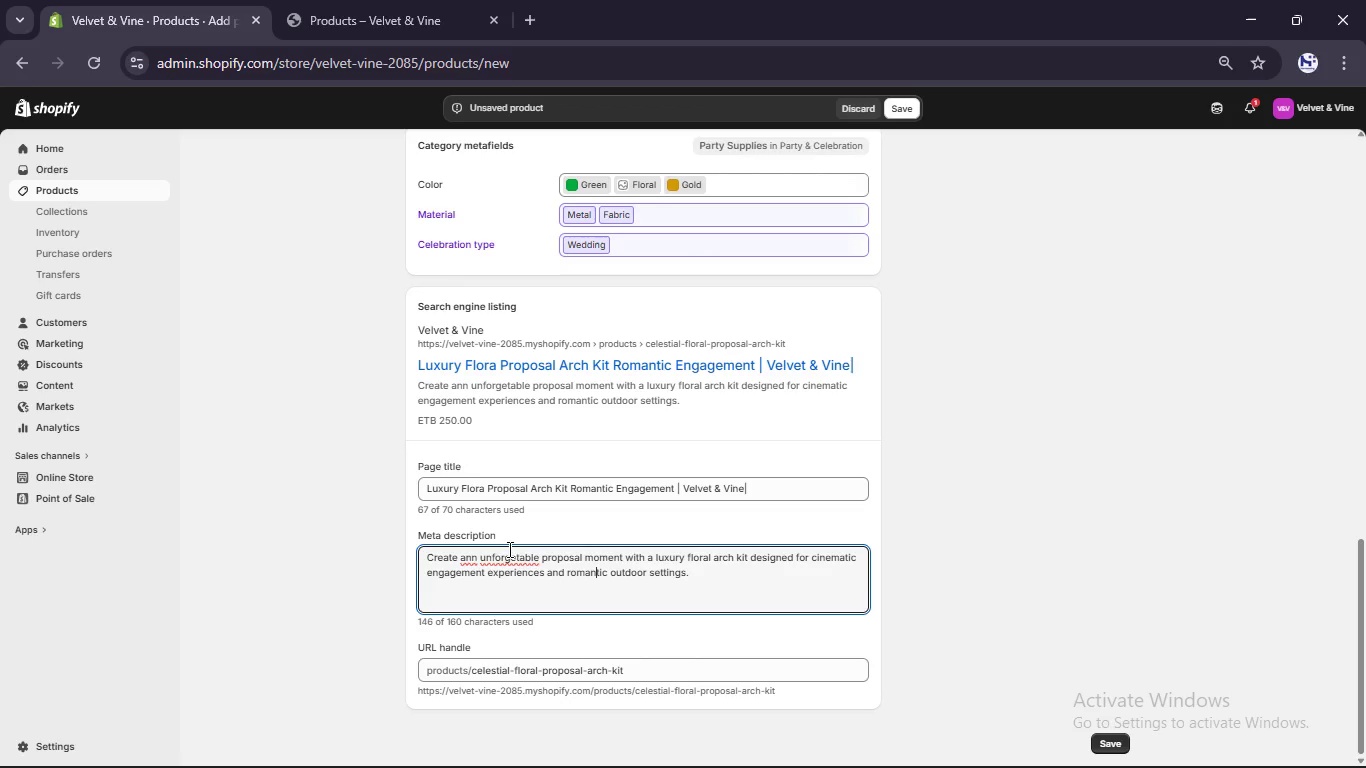 
left_click([517, 556])
 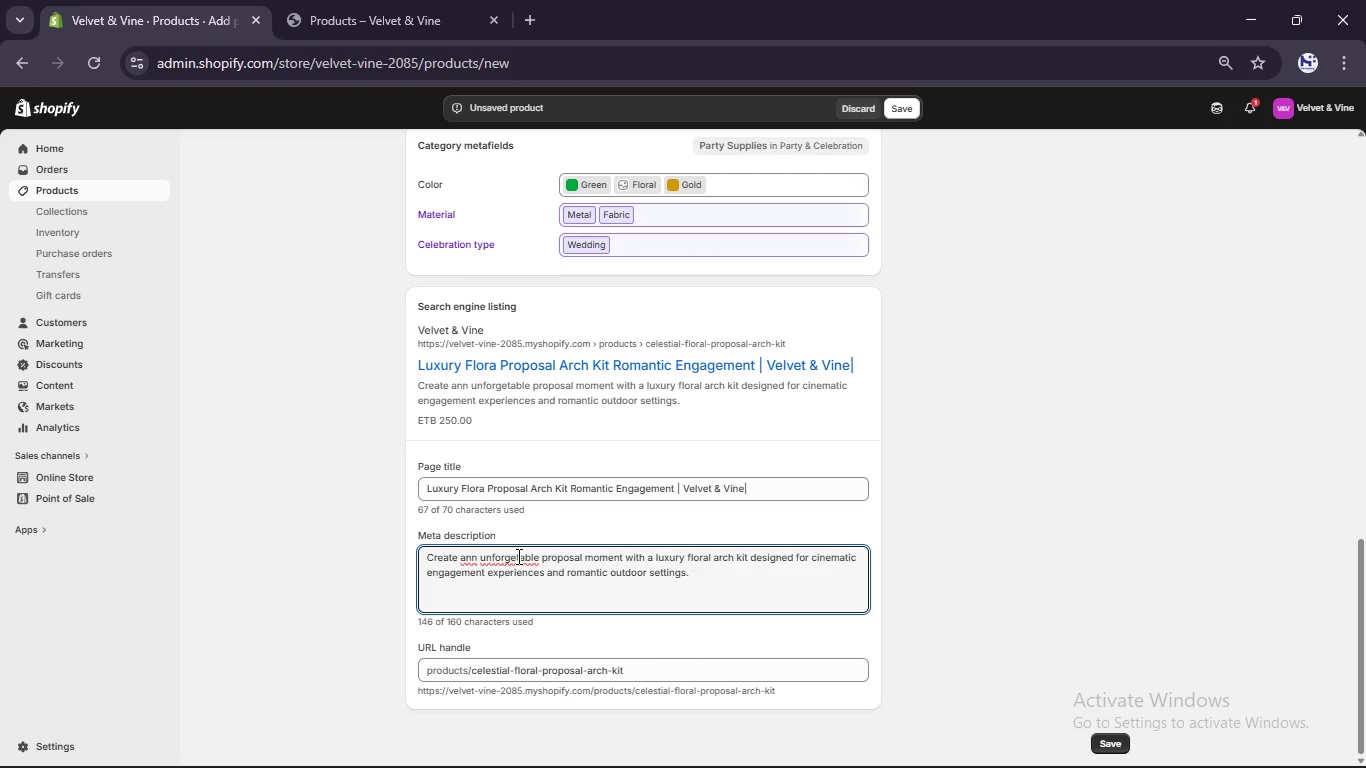 
key(T)
 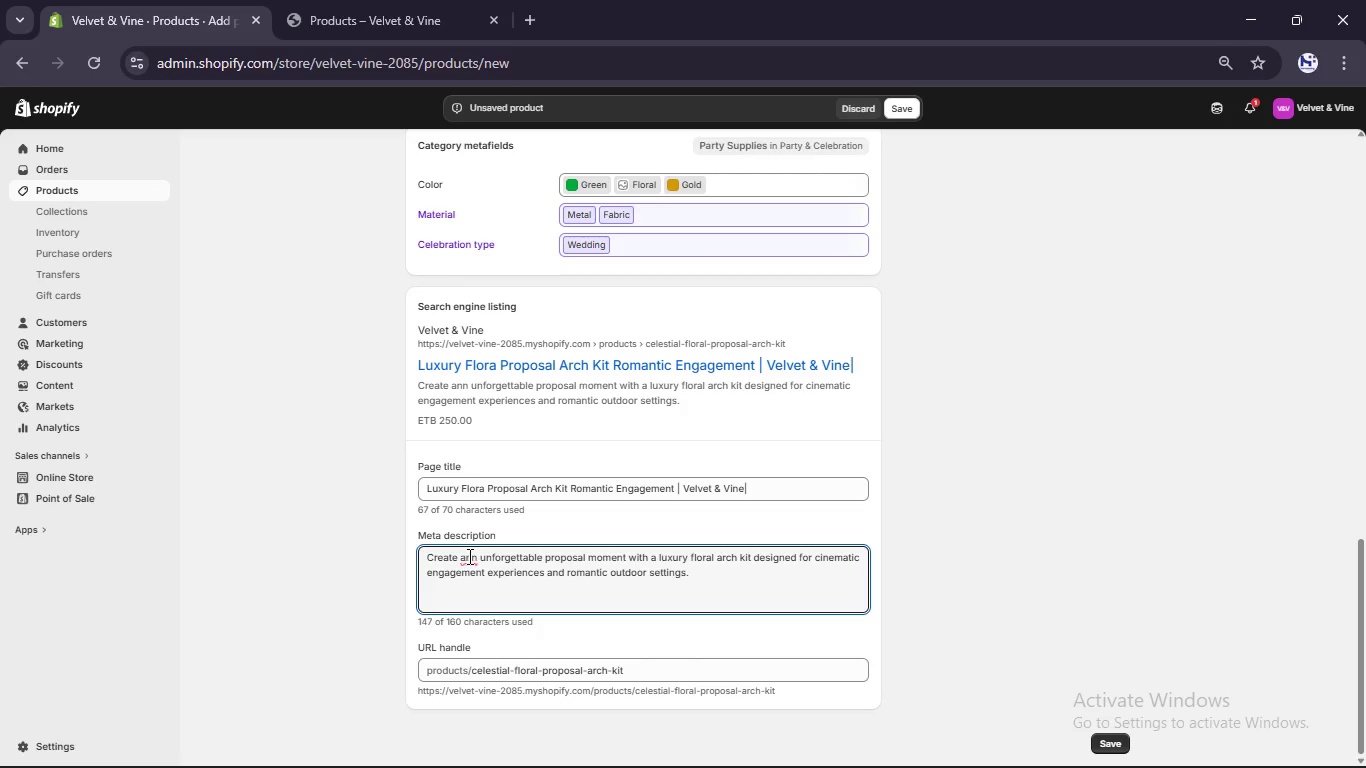 
left_click([473, 555])
 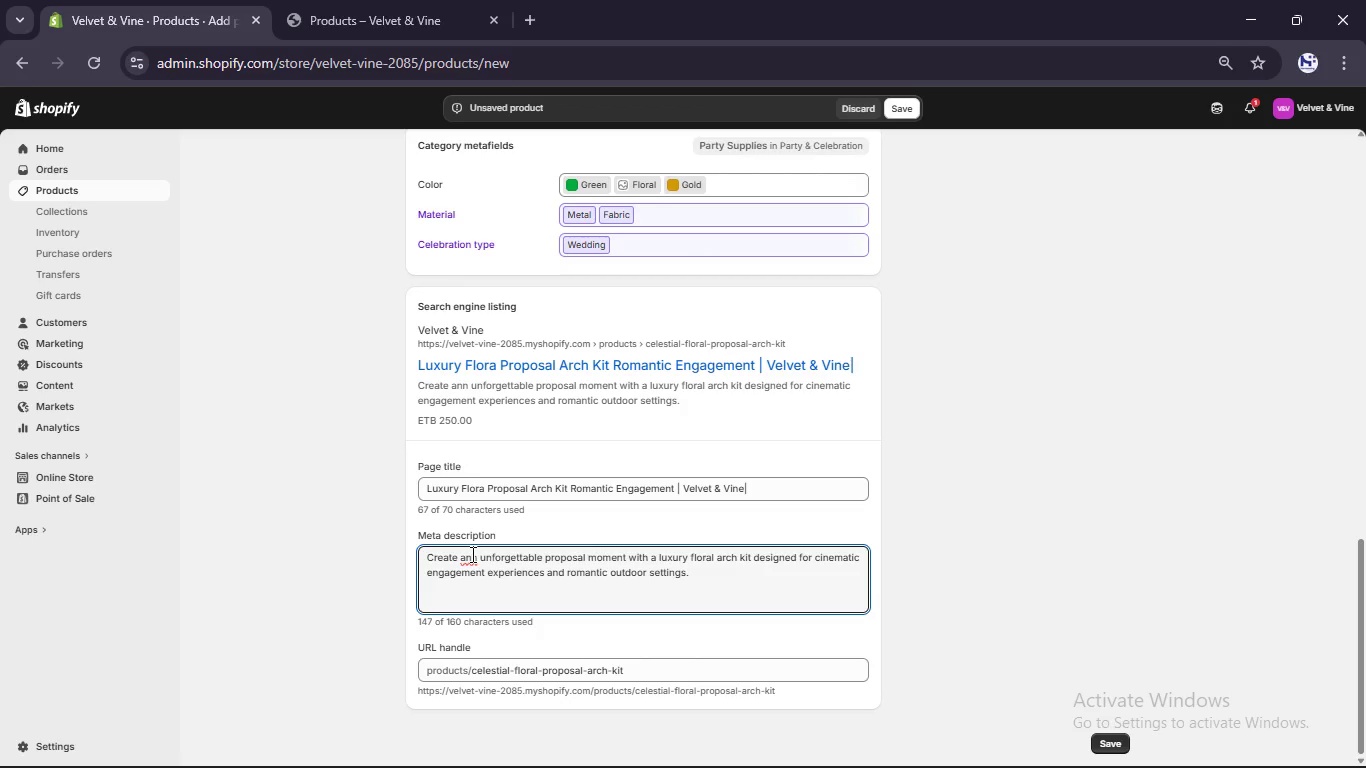 
key(Backspace)
 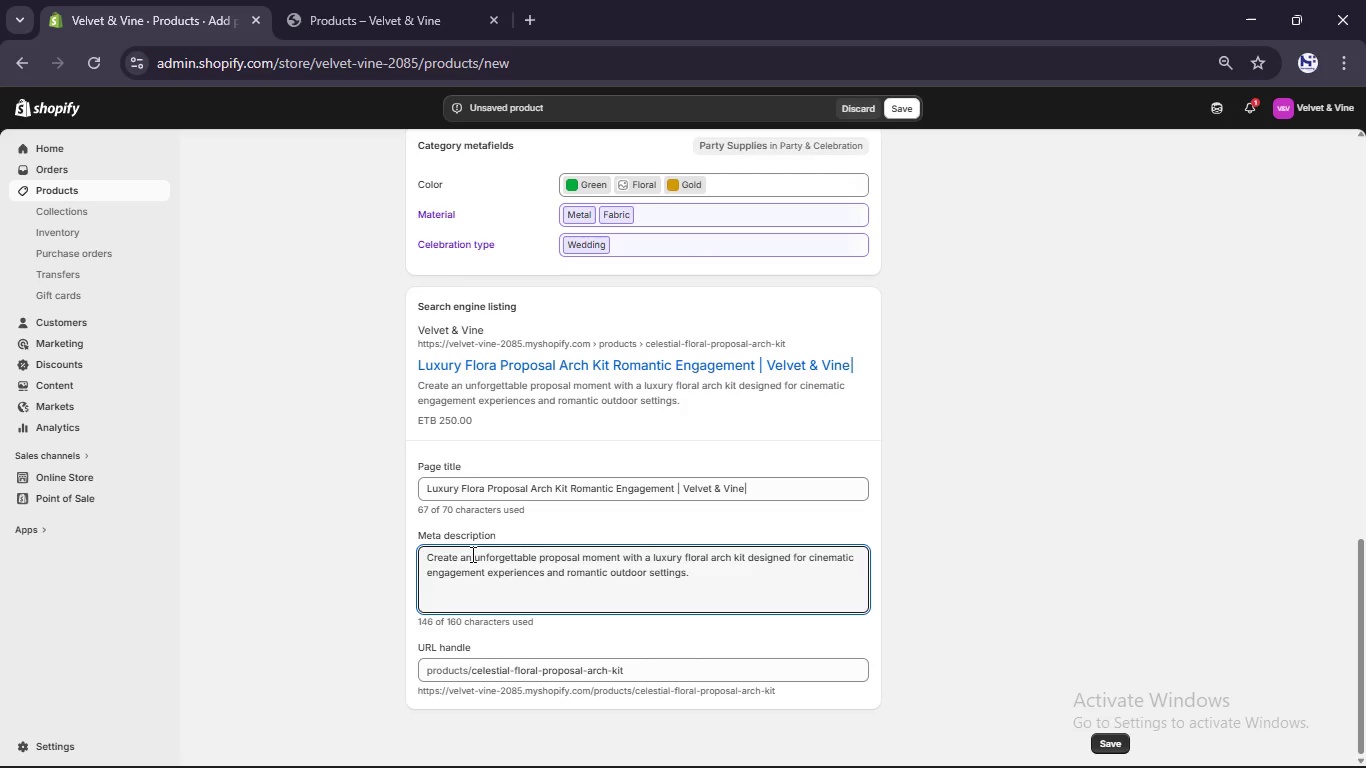 
scroll: coordinate [471, 531], scroll_direction: down, amount: 4.0
 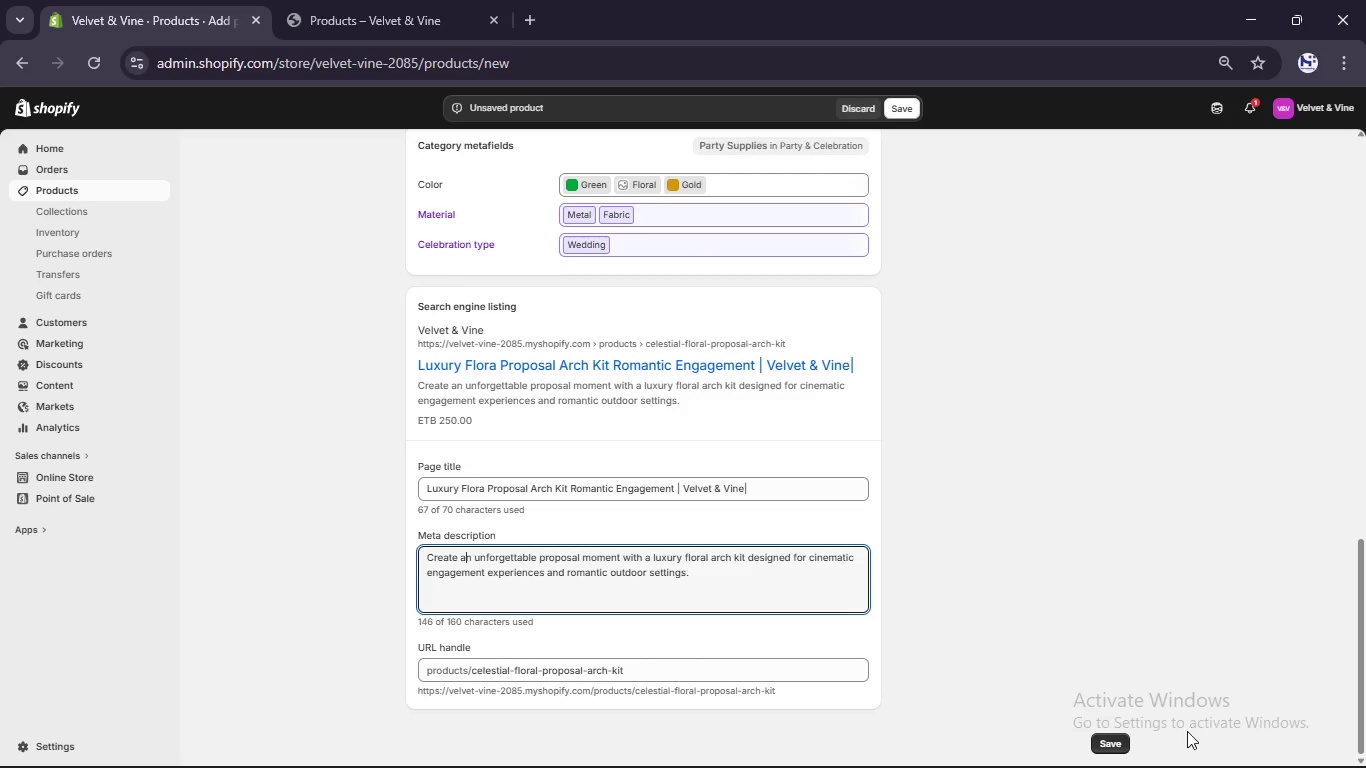 
scroll: coordinate [1037, 383], scroll_direction: up, amount: 10.0
 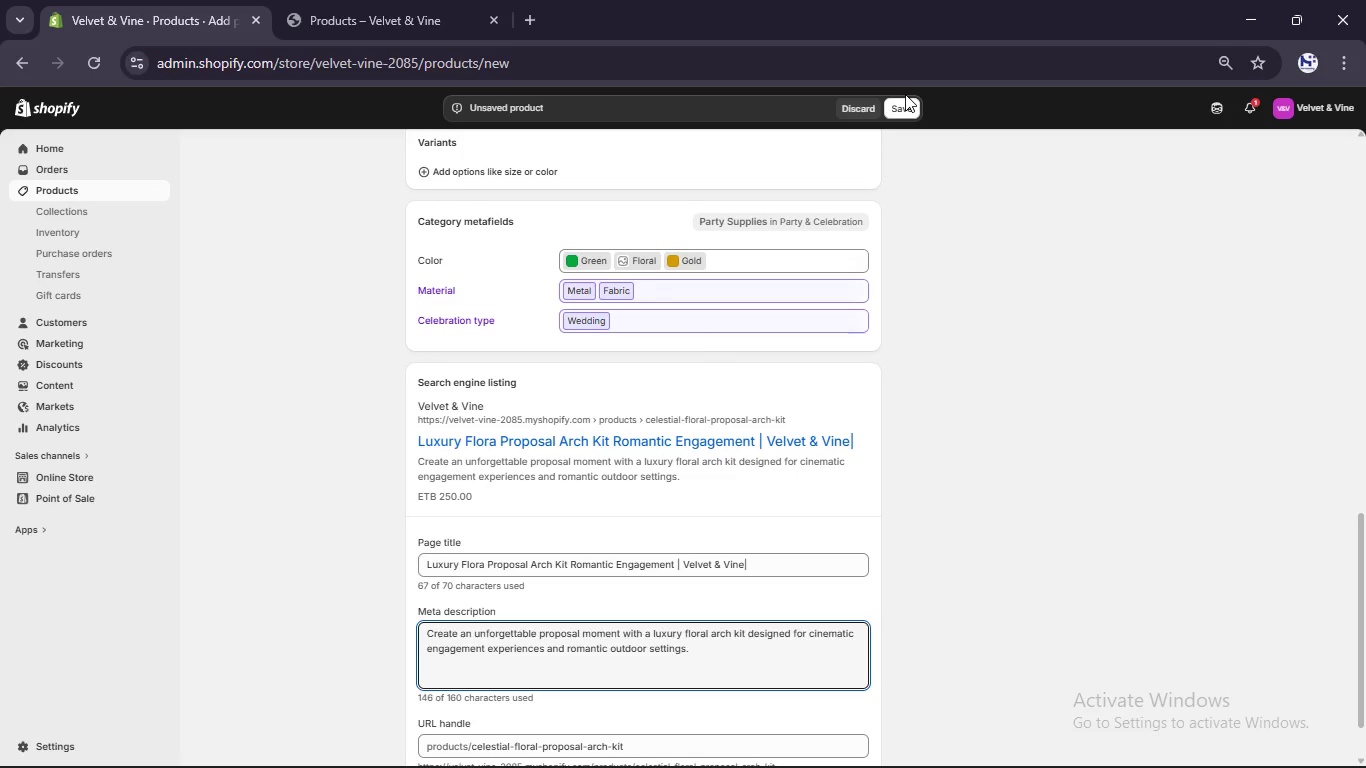 
left_click([901, 101])
 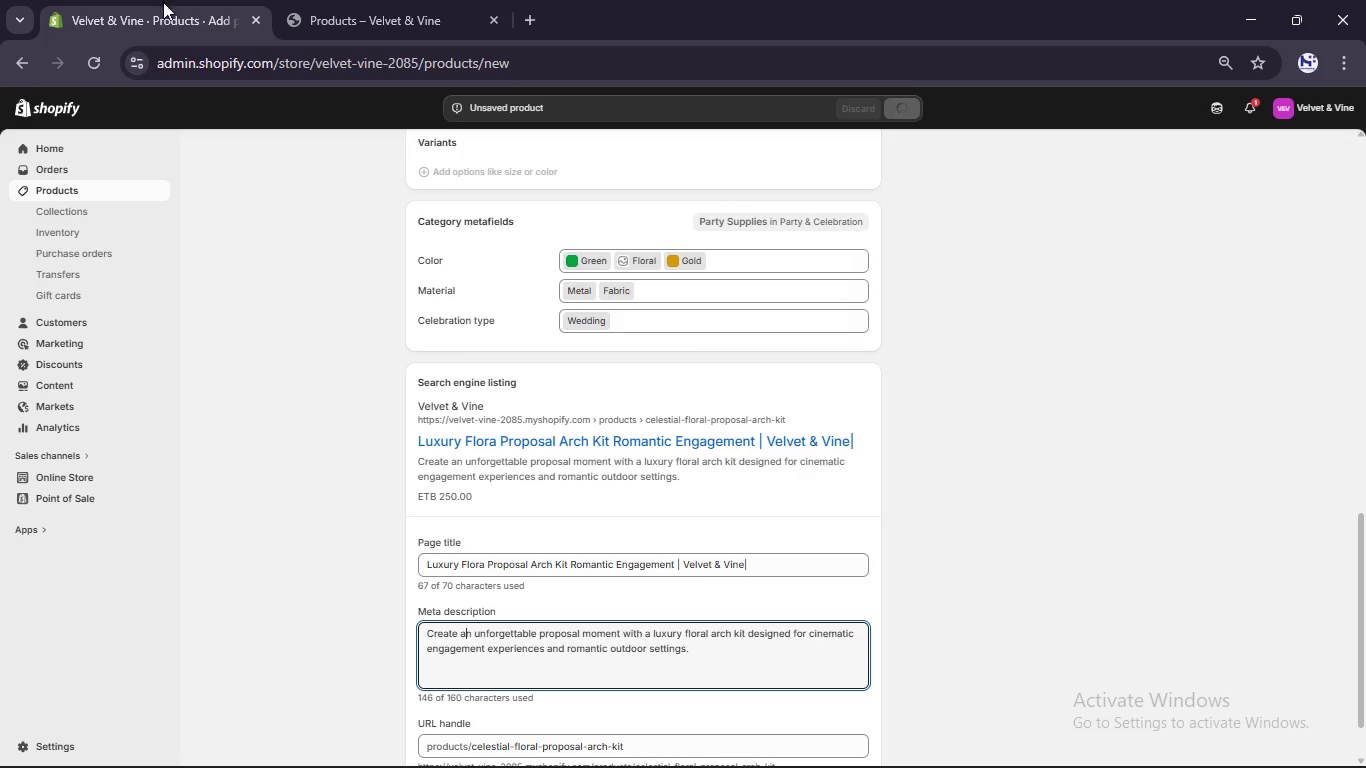 
scroll: coordinate [786, 485], scroll_direction: up, amount: 20.0
 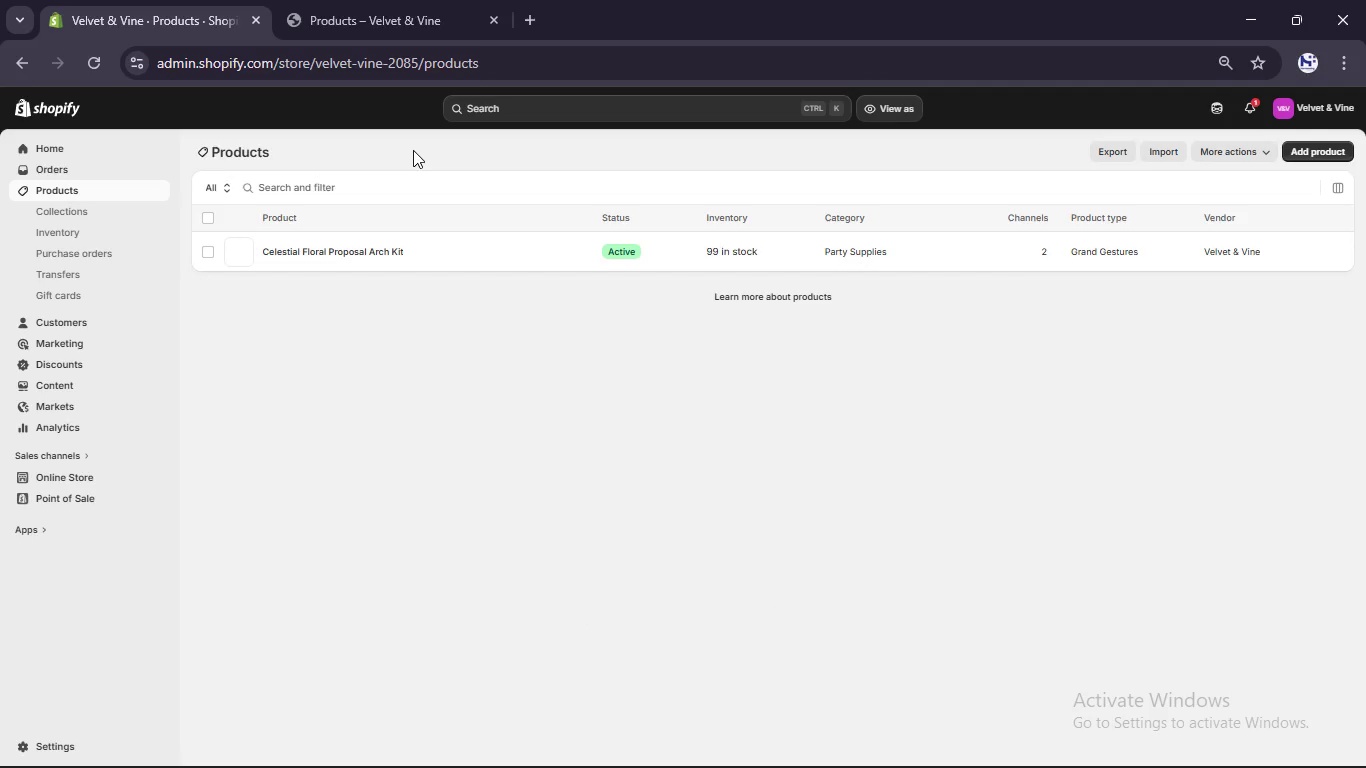 
left_click([368, 256])
 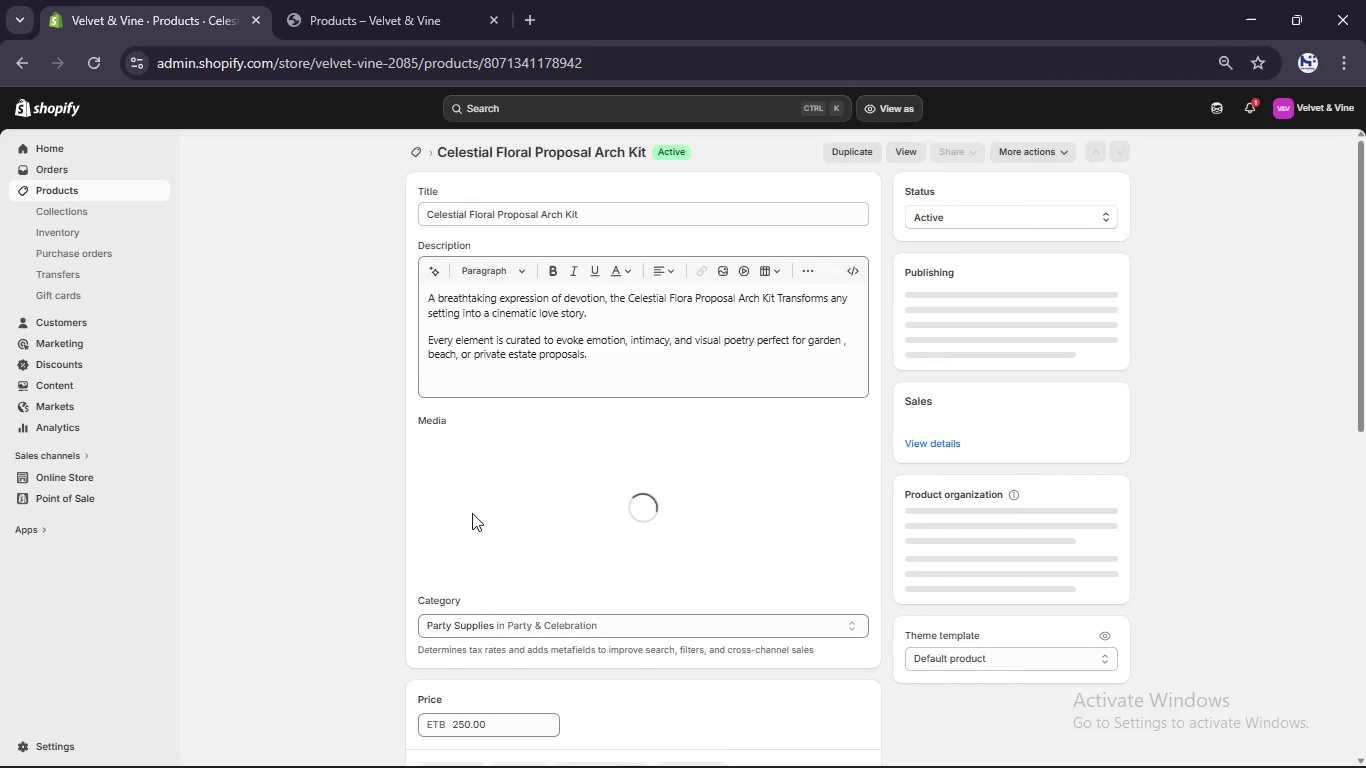 
scroll: coordinate [522, 347], scroll_direction: up, amount: 2.0
 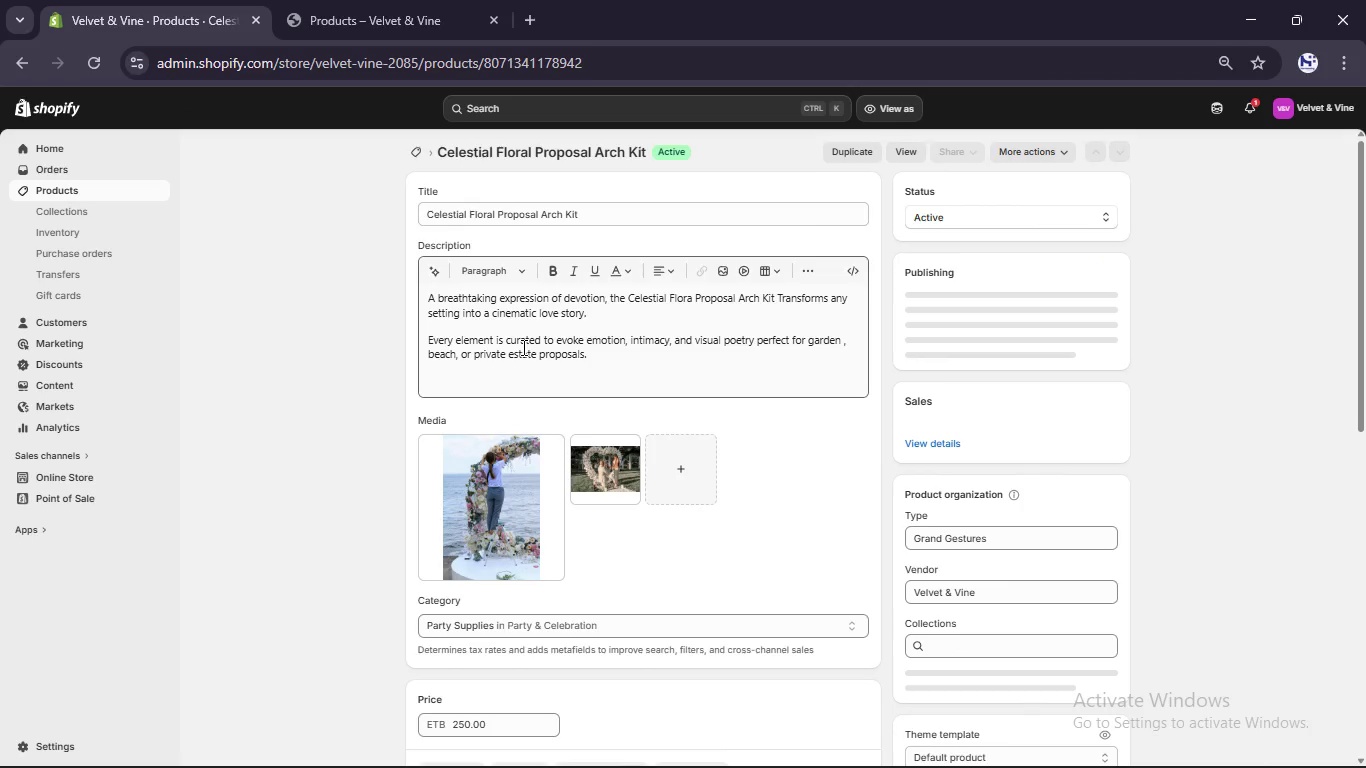 
scroll: coordinate [521, 347], scroll_direction: down, amount: 7.0
 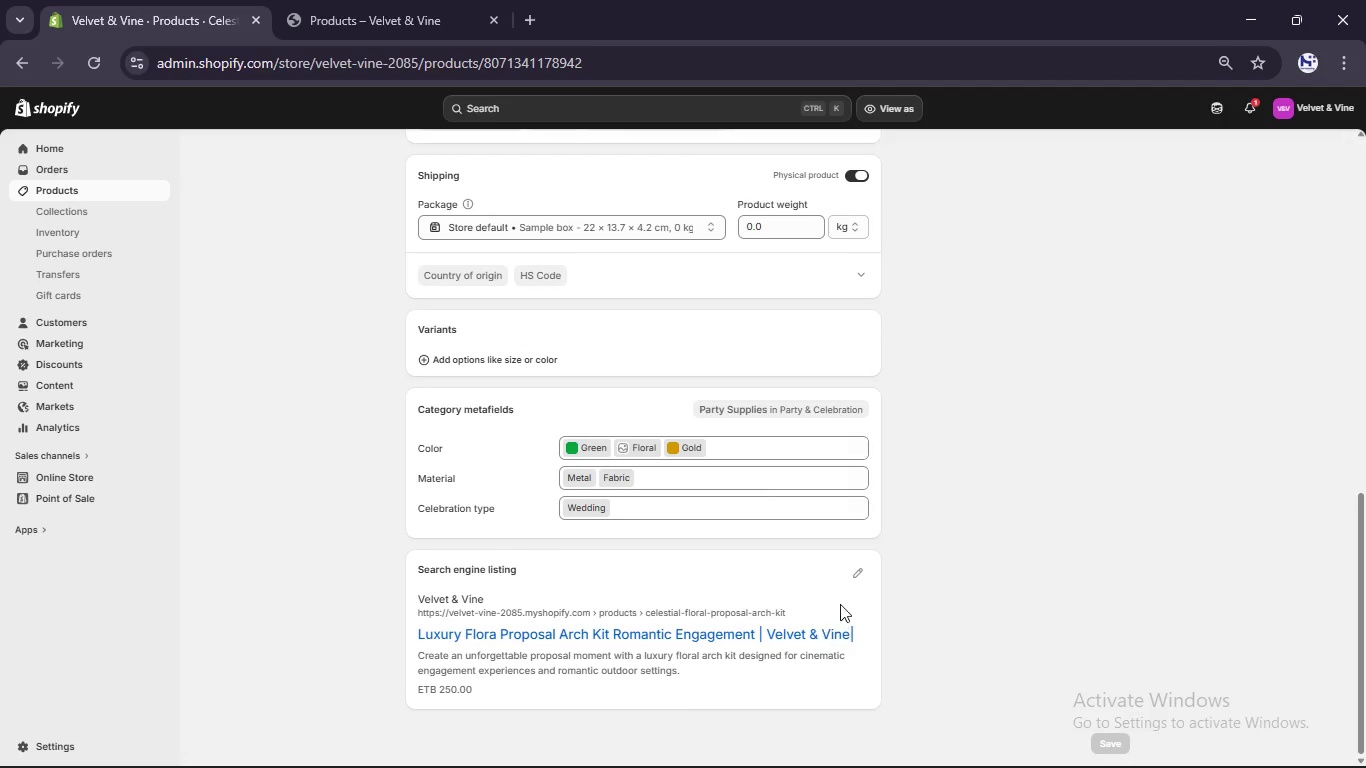 
left_click([858, 573])
 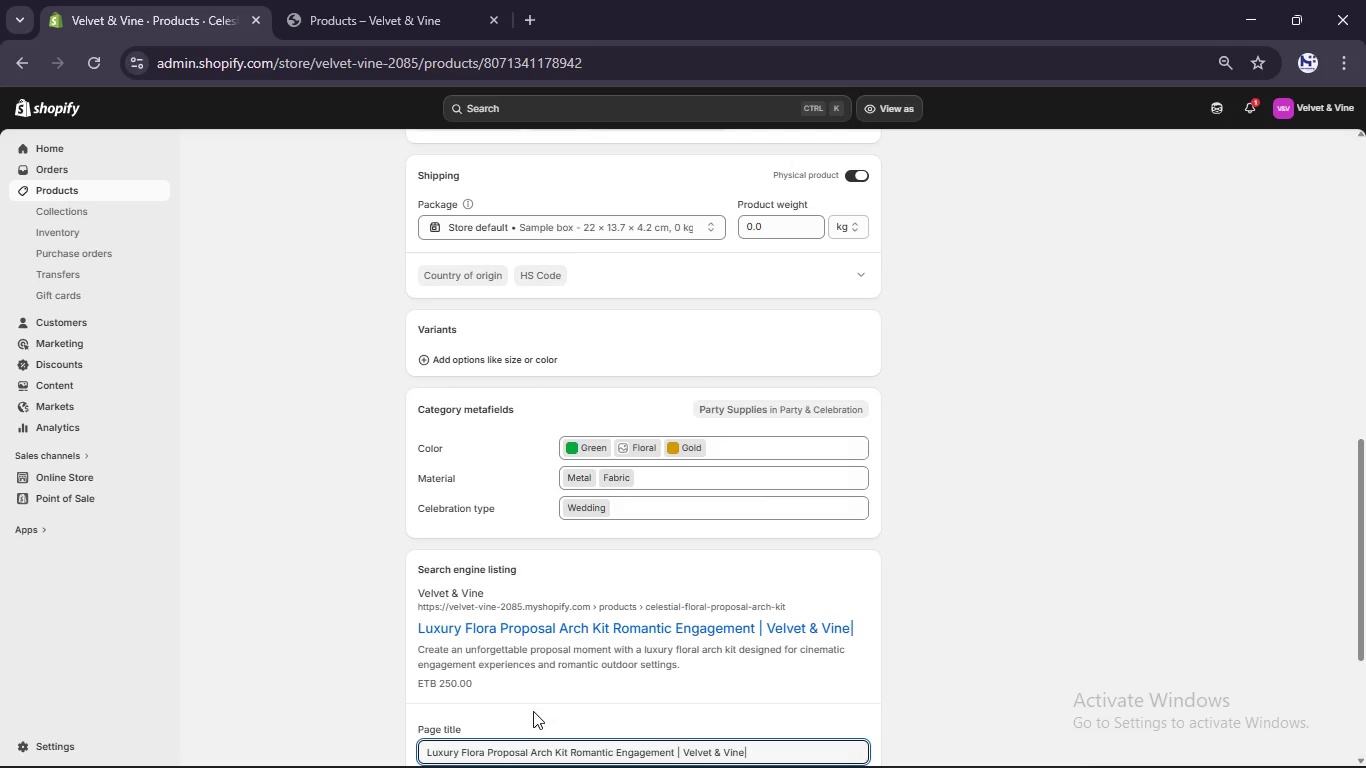 
scroll: coordinate [533, 711], scroll_direction: down, amount: 1.0
 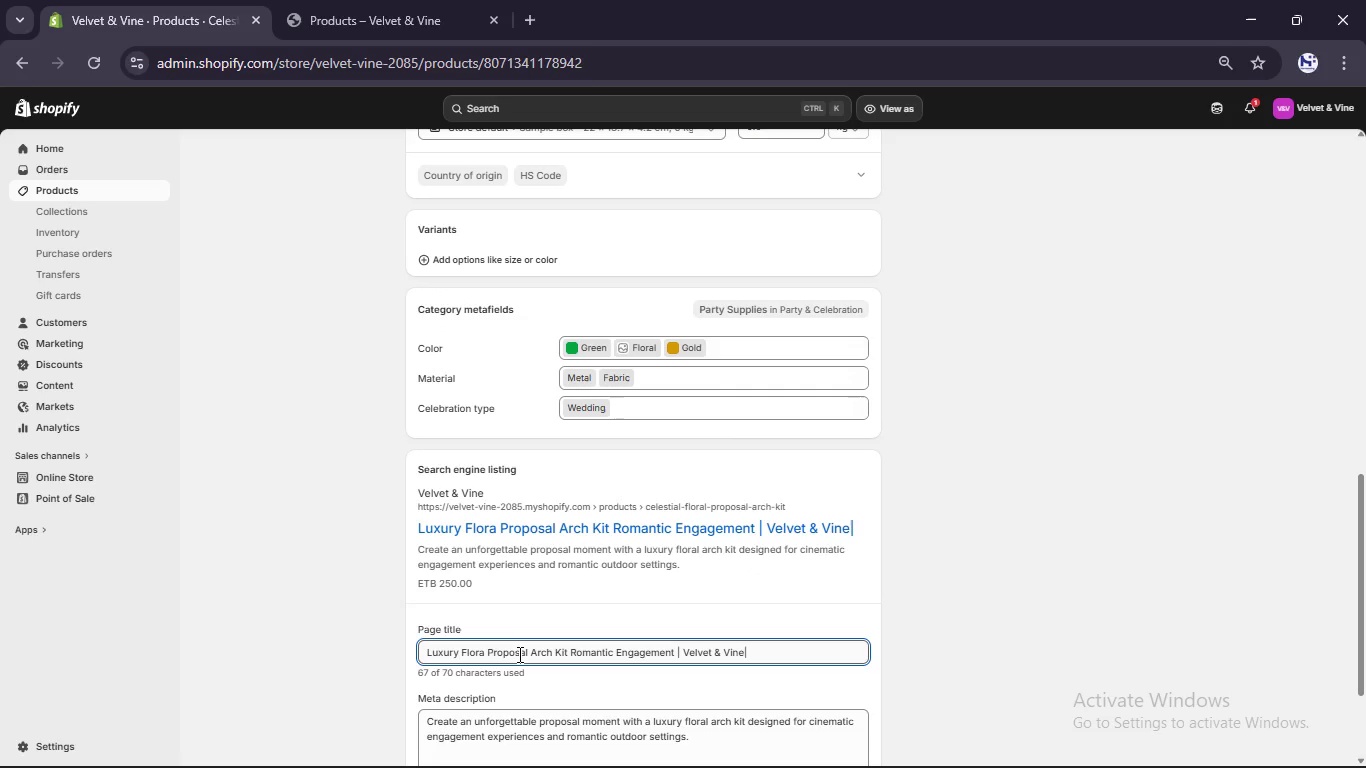 
left_click([518, 654])
 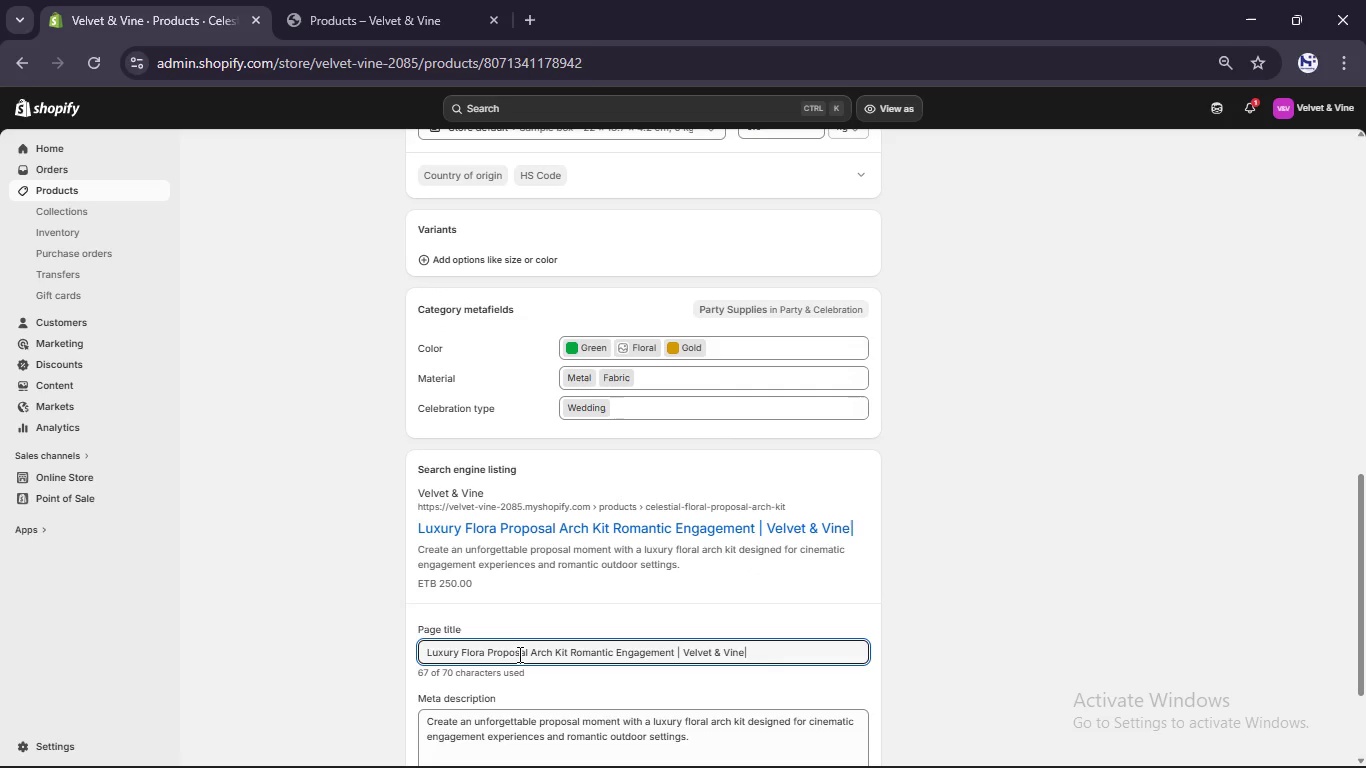 
key(Control+A)
 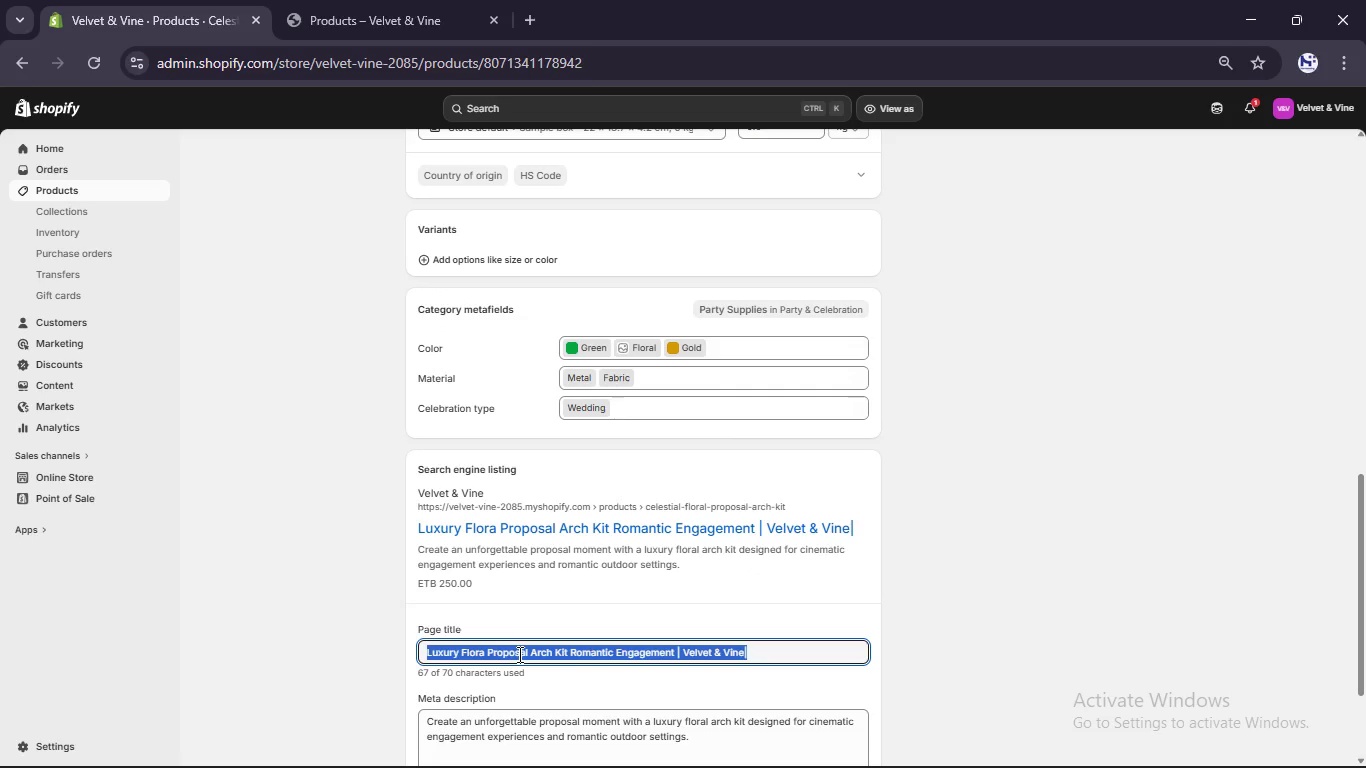 
key(Control+C)
 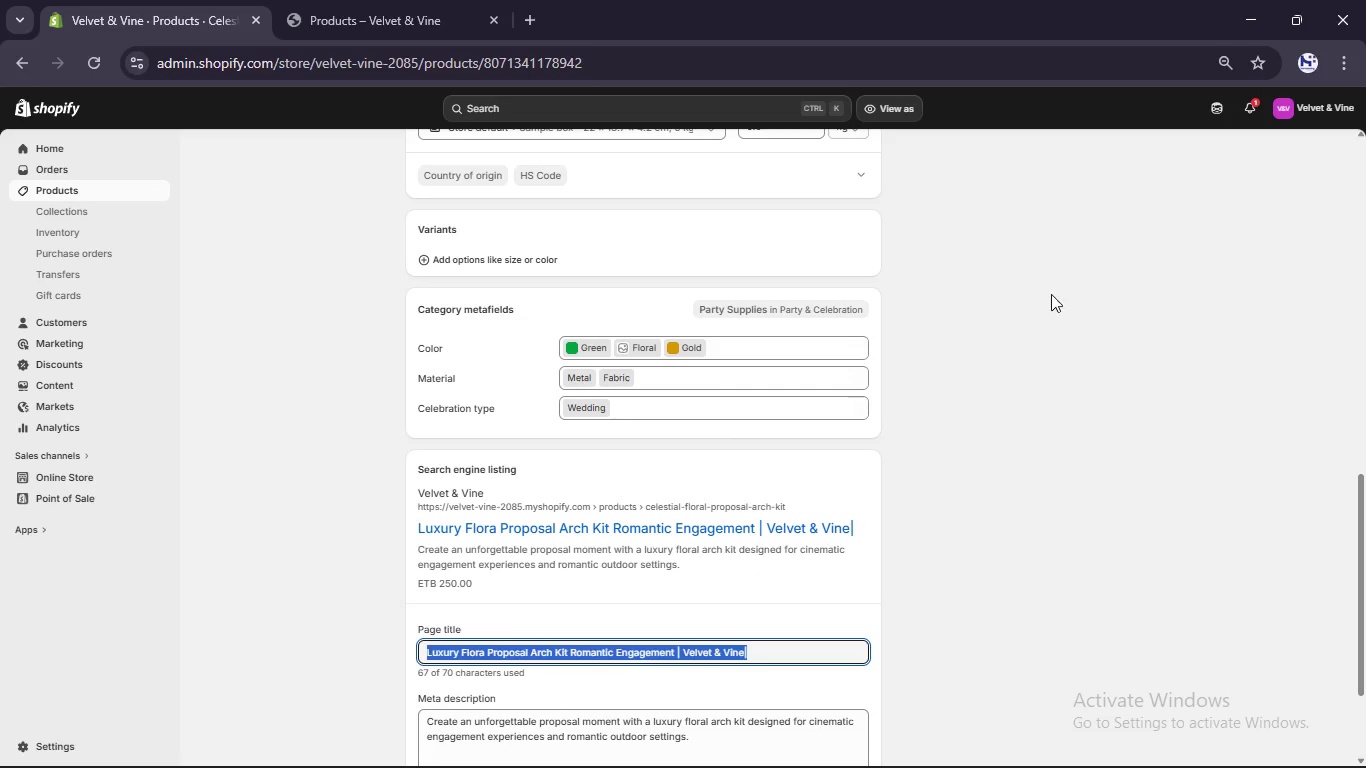 
scroll: coordinate [1044, 309], scroll_direction: up, amount: 15.0
 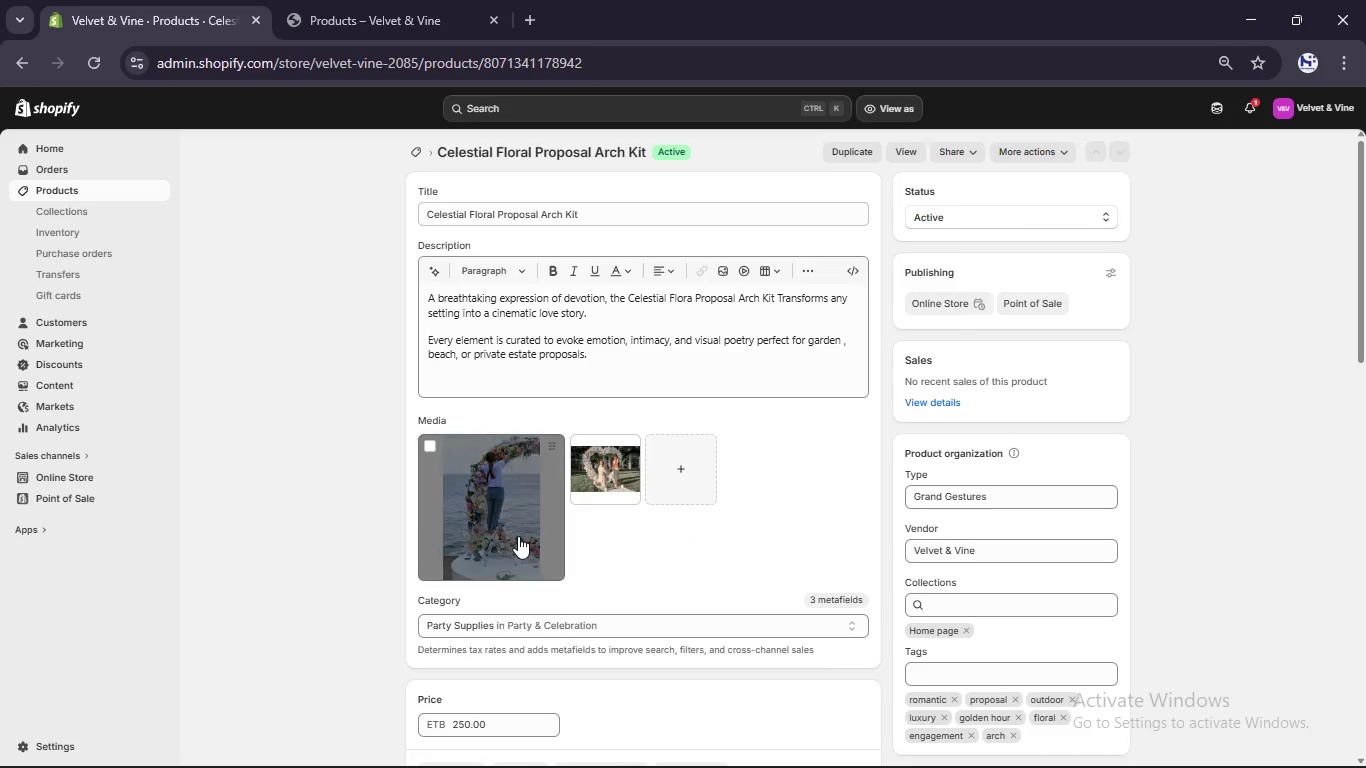 
left_click([517, 535])
 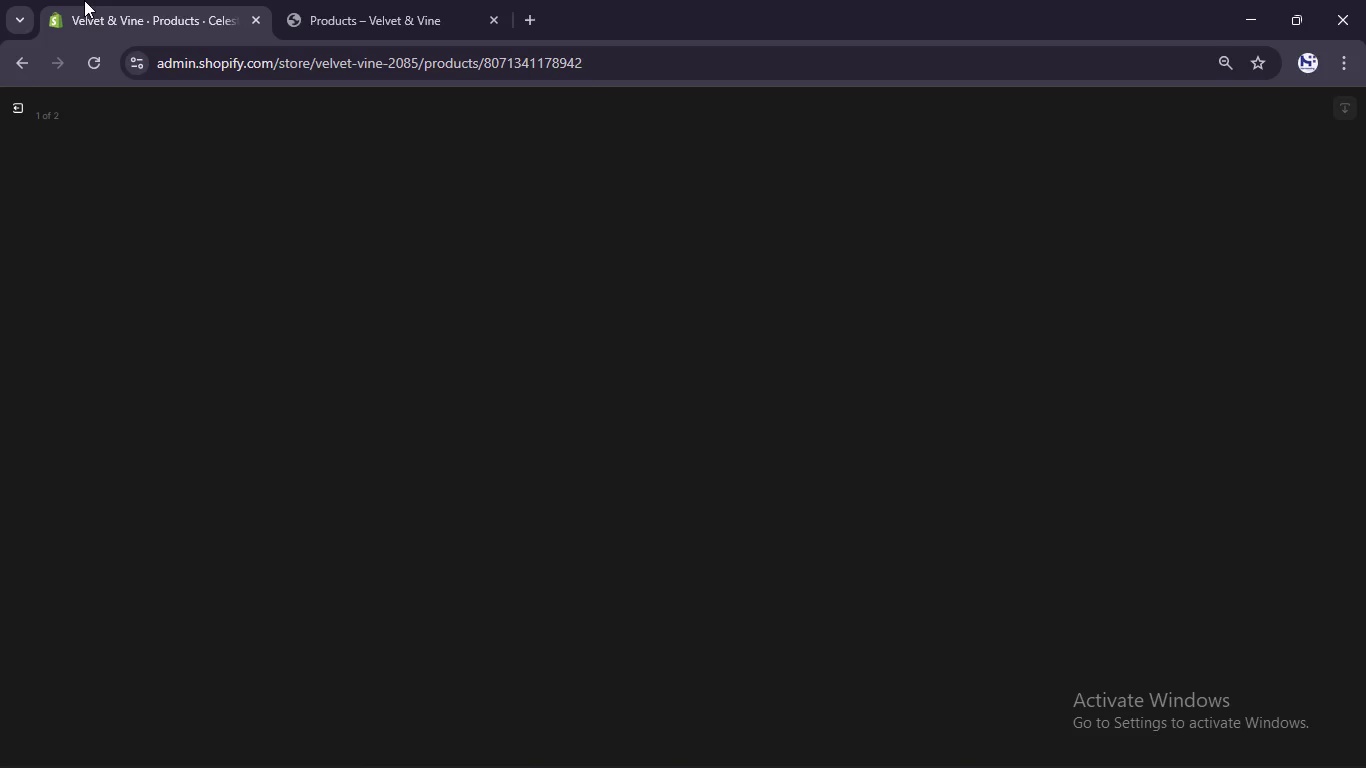 
wait(19.64)
 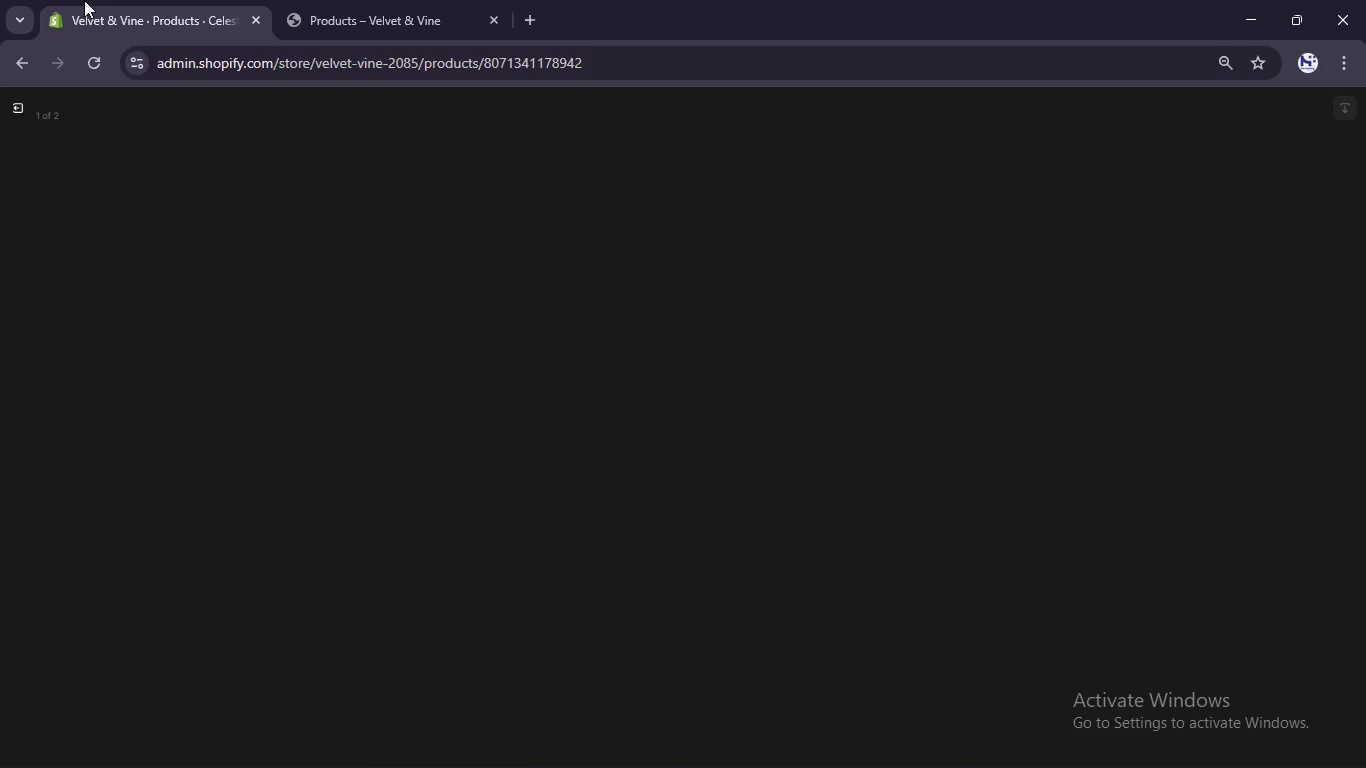 
right_click([84, 0])
 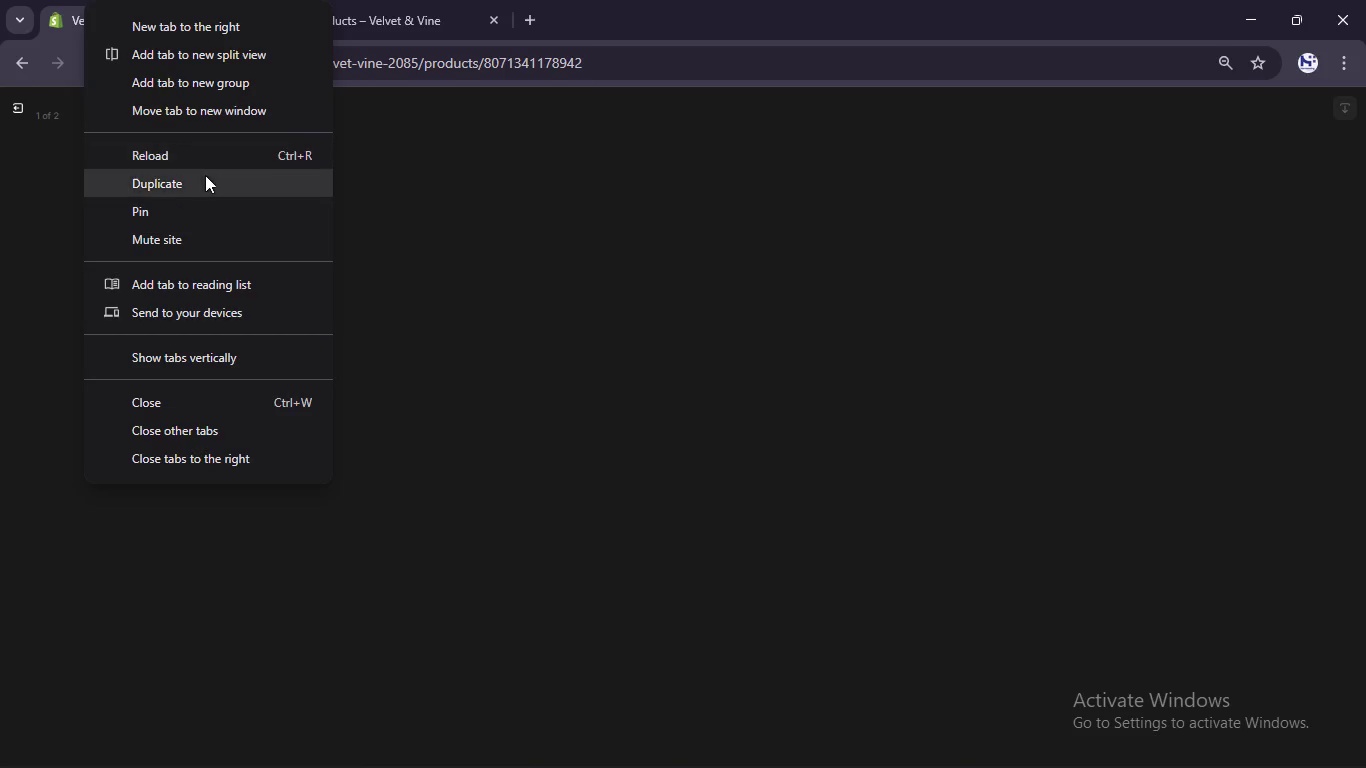 
left_click([206, 178])
 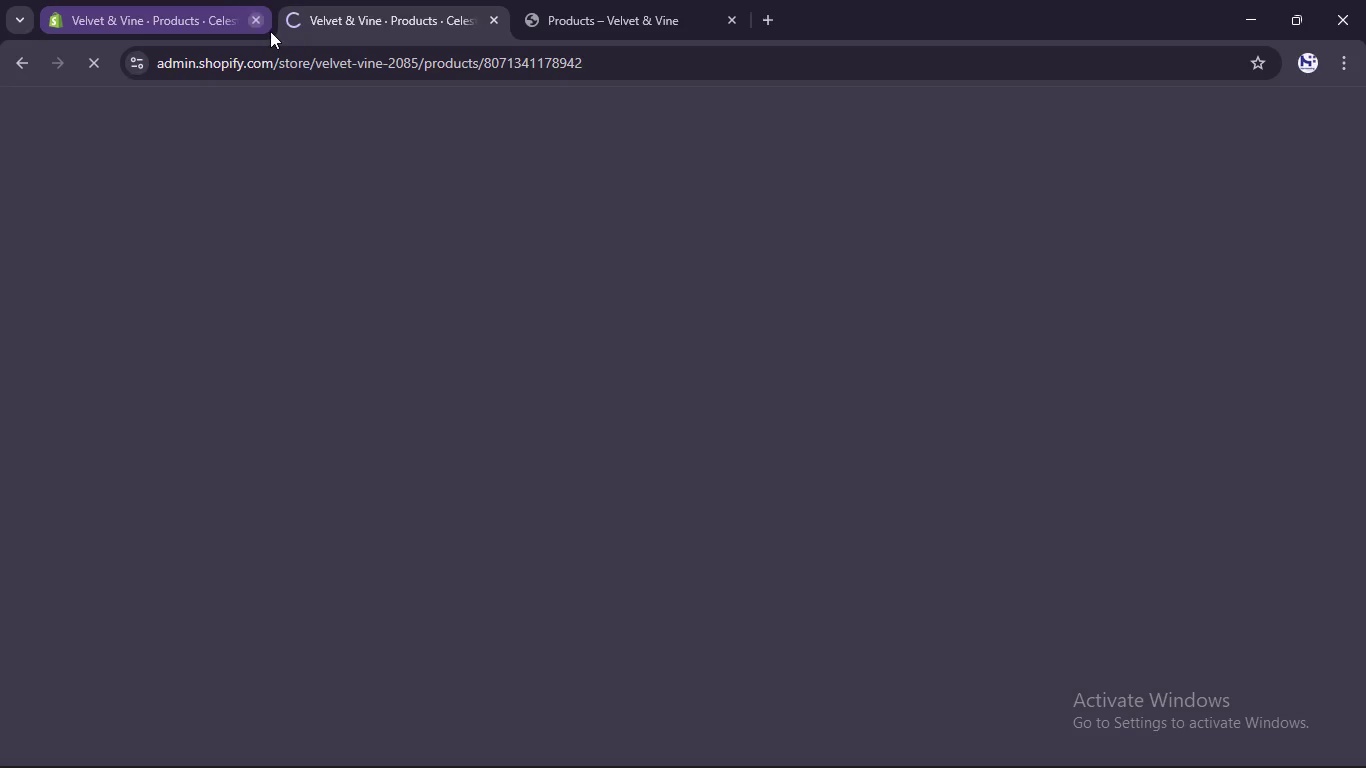 
mouse_move([124, 21])
 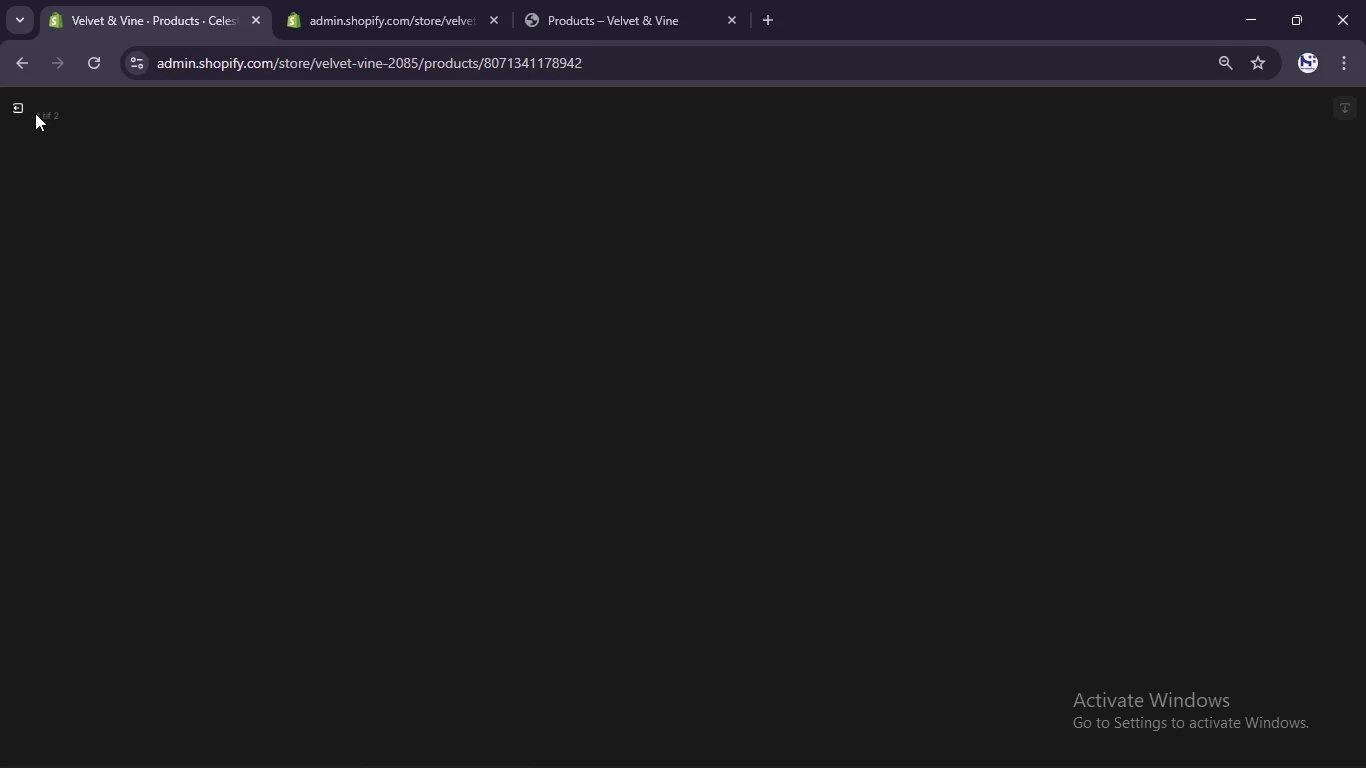 
left_click([10, 110])
 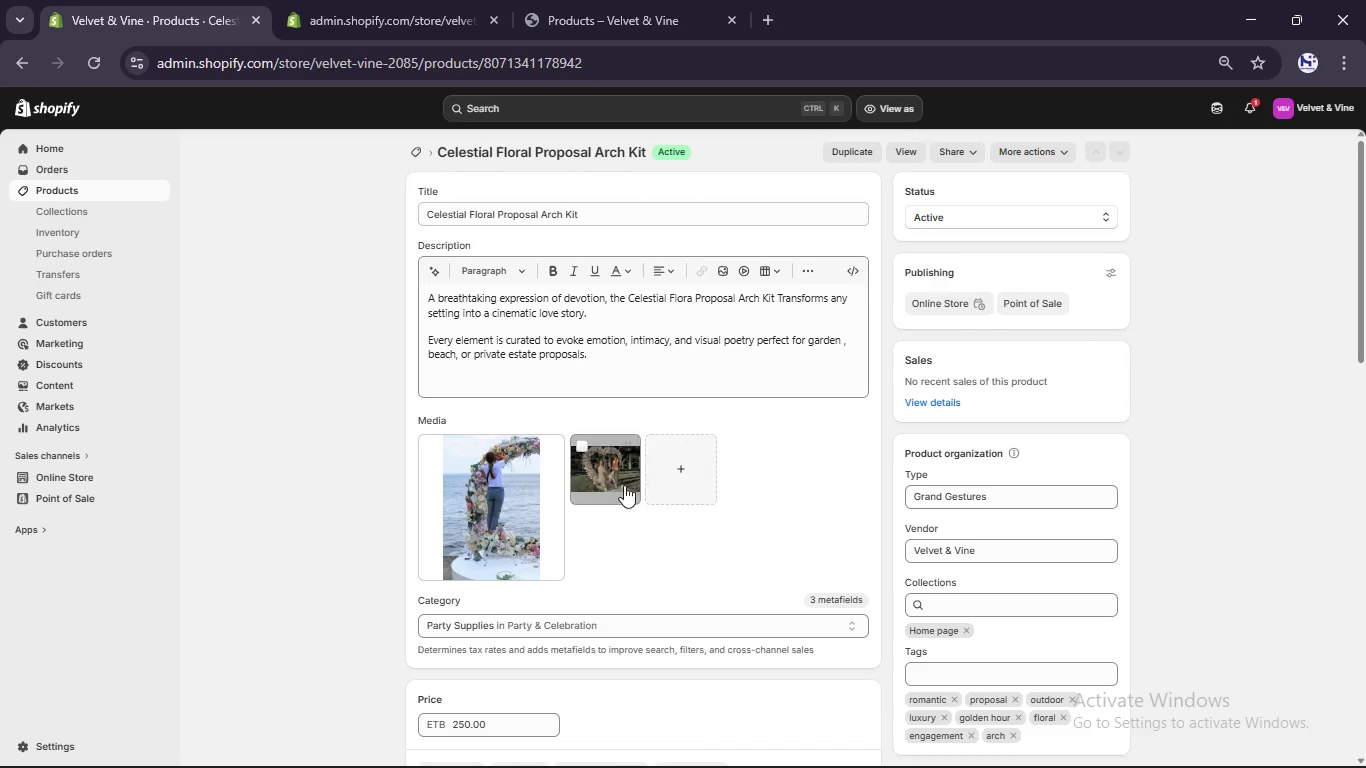 
left_click([504, 522])
 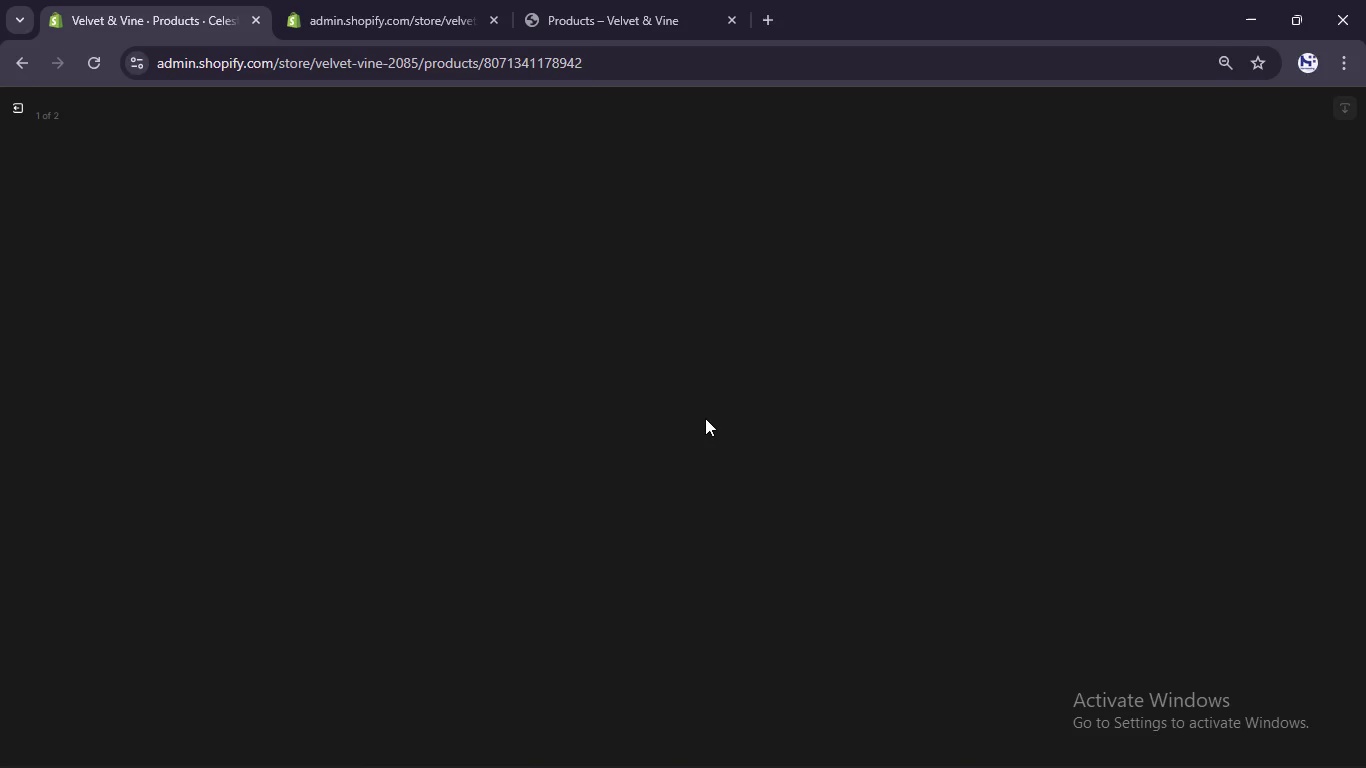 
wait(9.09)
 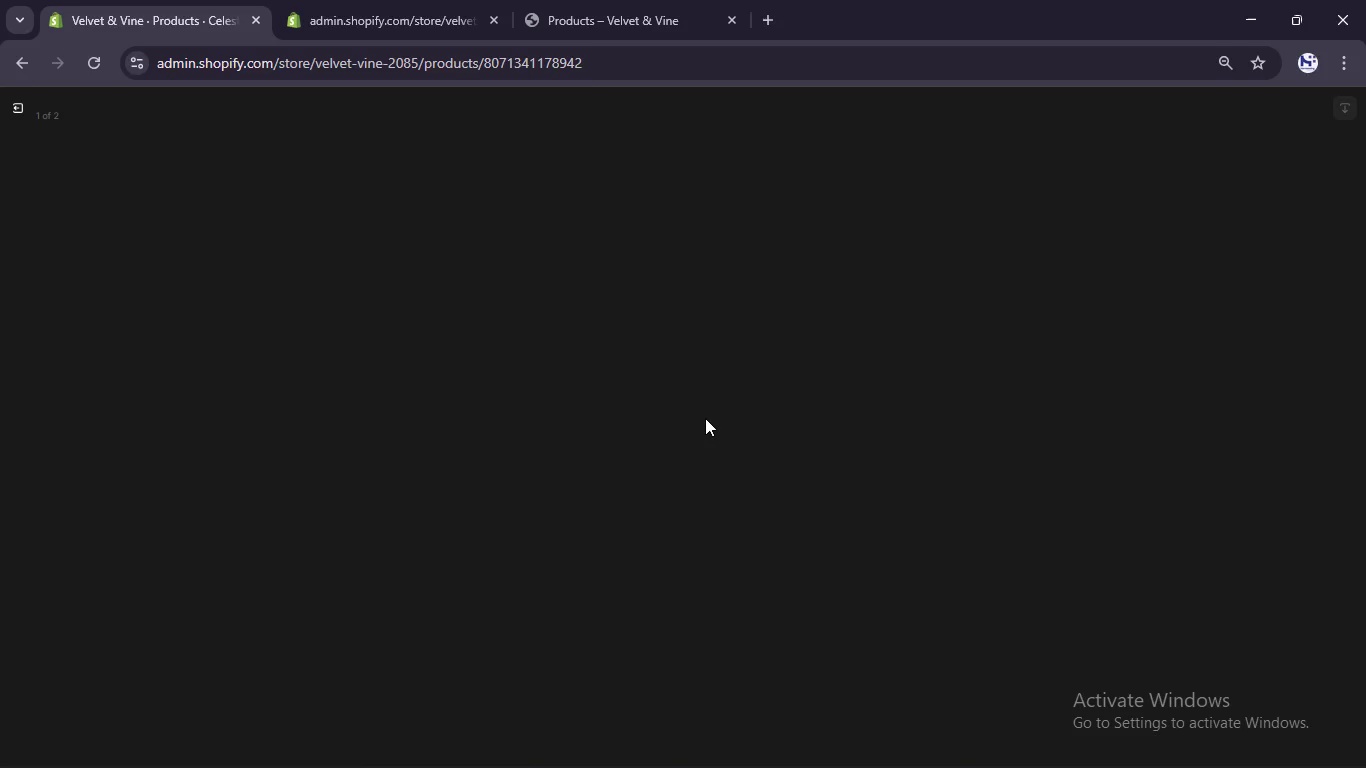 
left_click([1152, 284])
 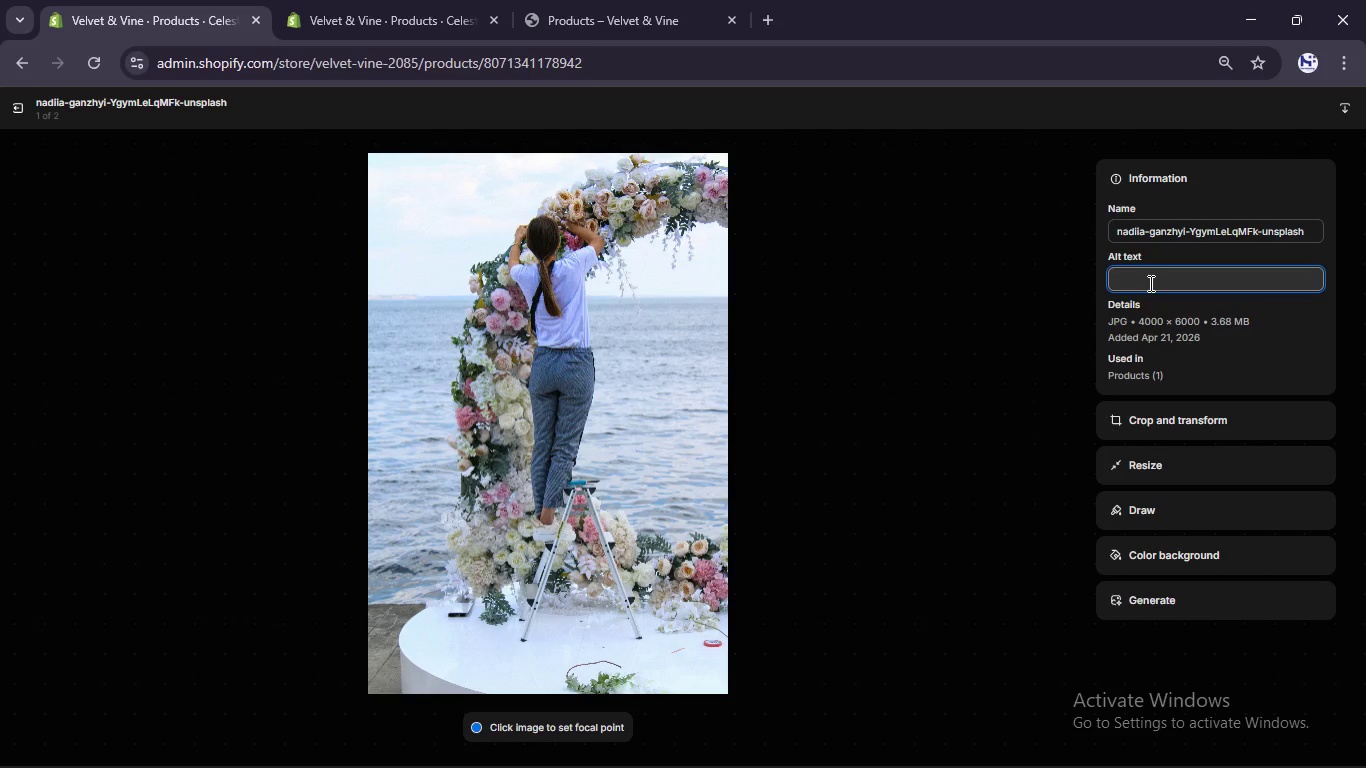 
key(Control+V)
 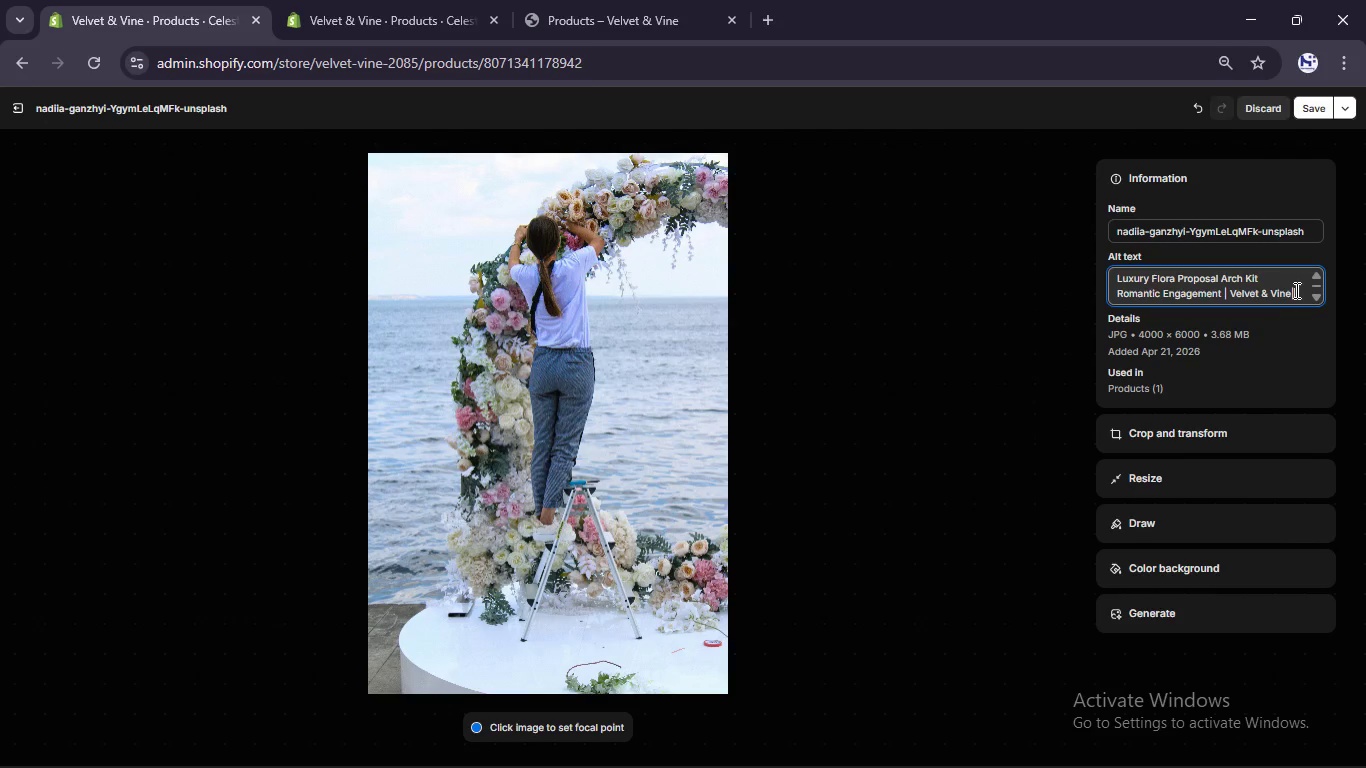 
left_click_drag(start_coordinate=[1304, 297], to_coordinate=[1221, 298])
 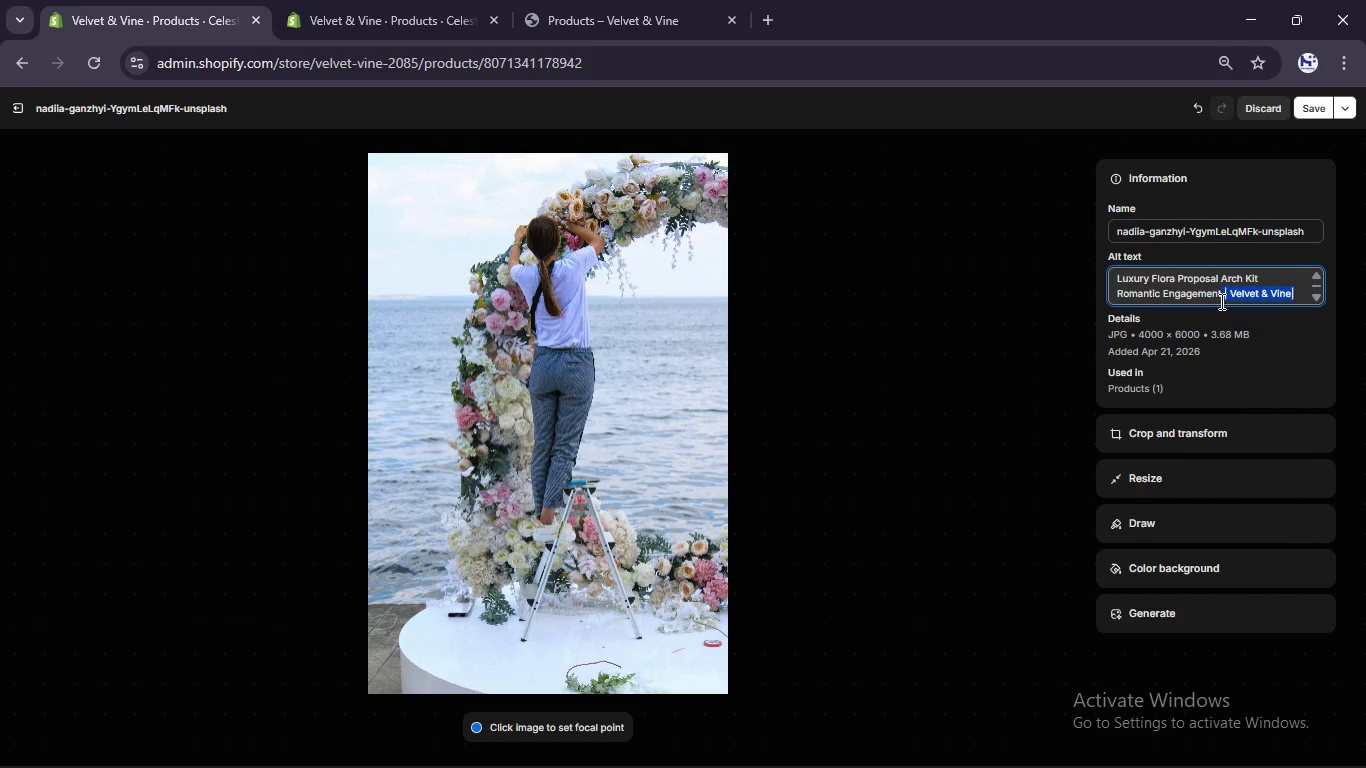 
key(Backspace)
 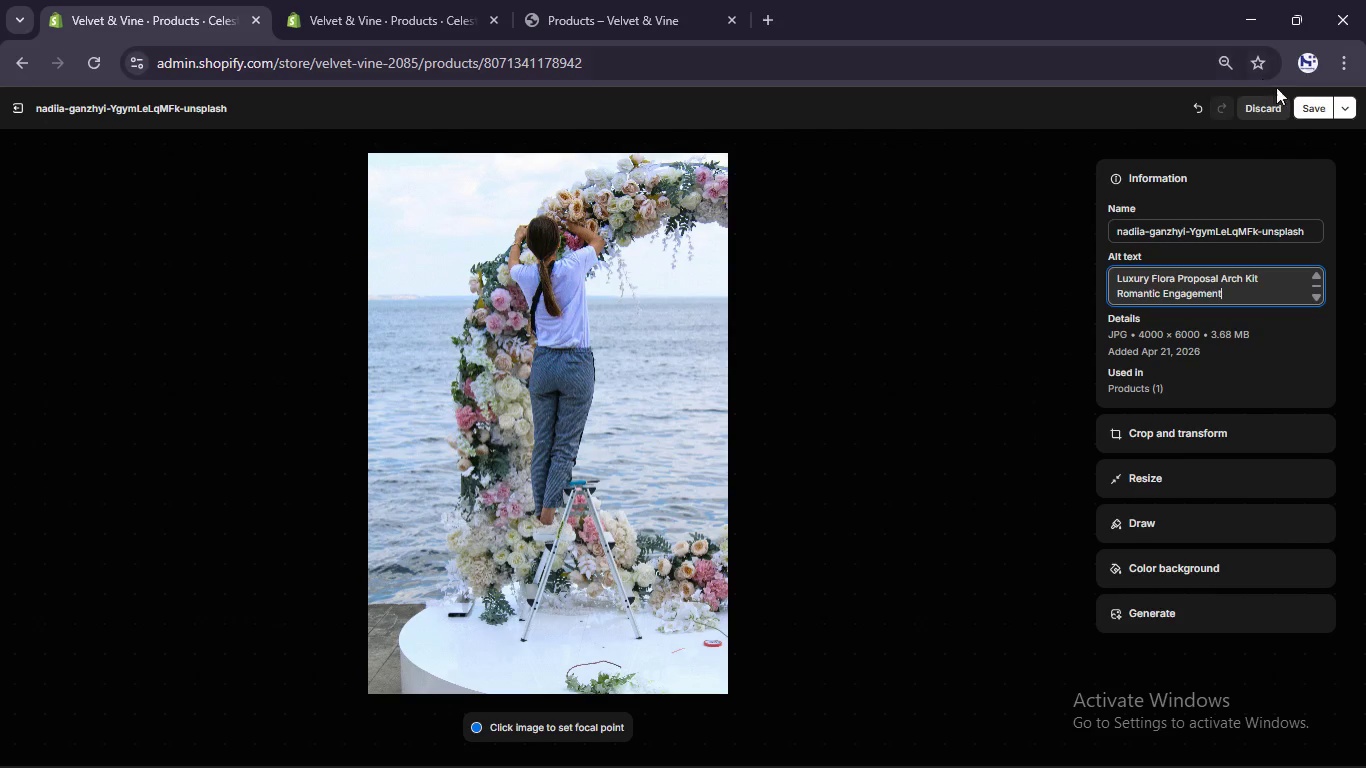 
left_click([1309, 101])
 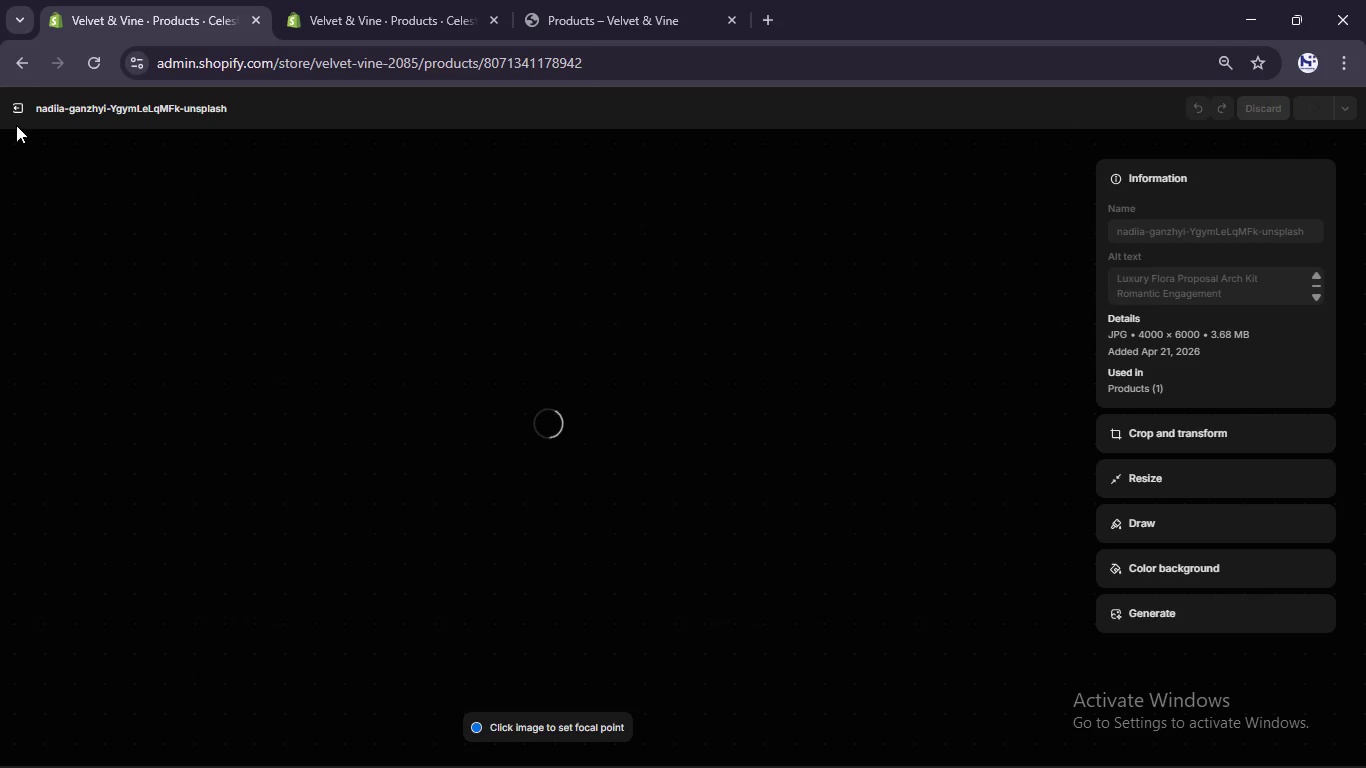 
wait(10.89)
 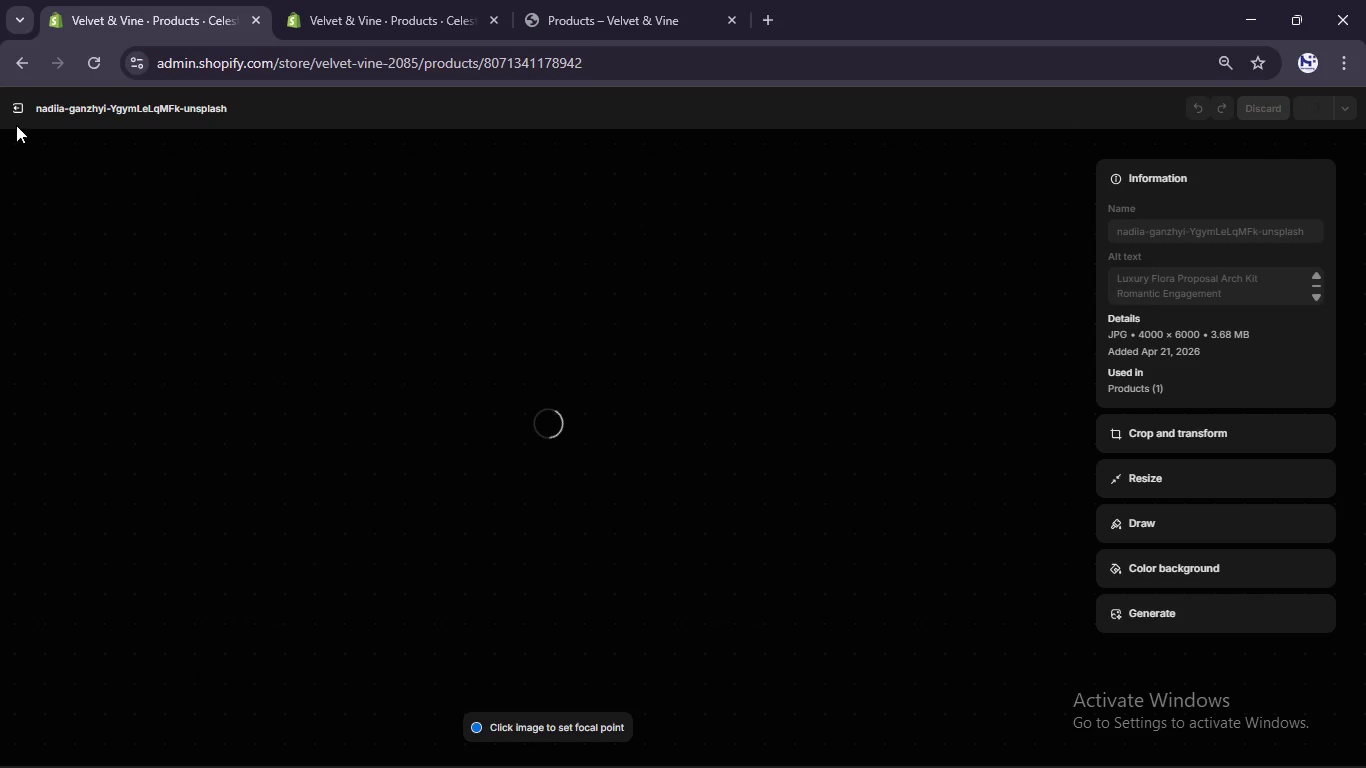 
left_click([16, 112])
 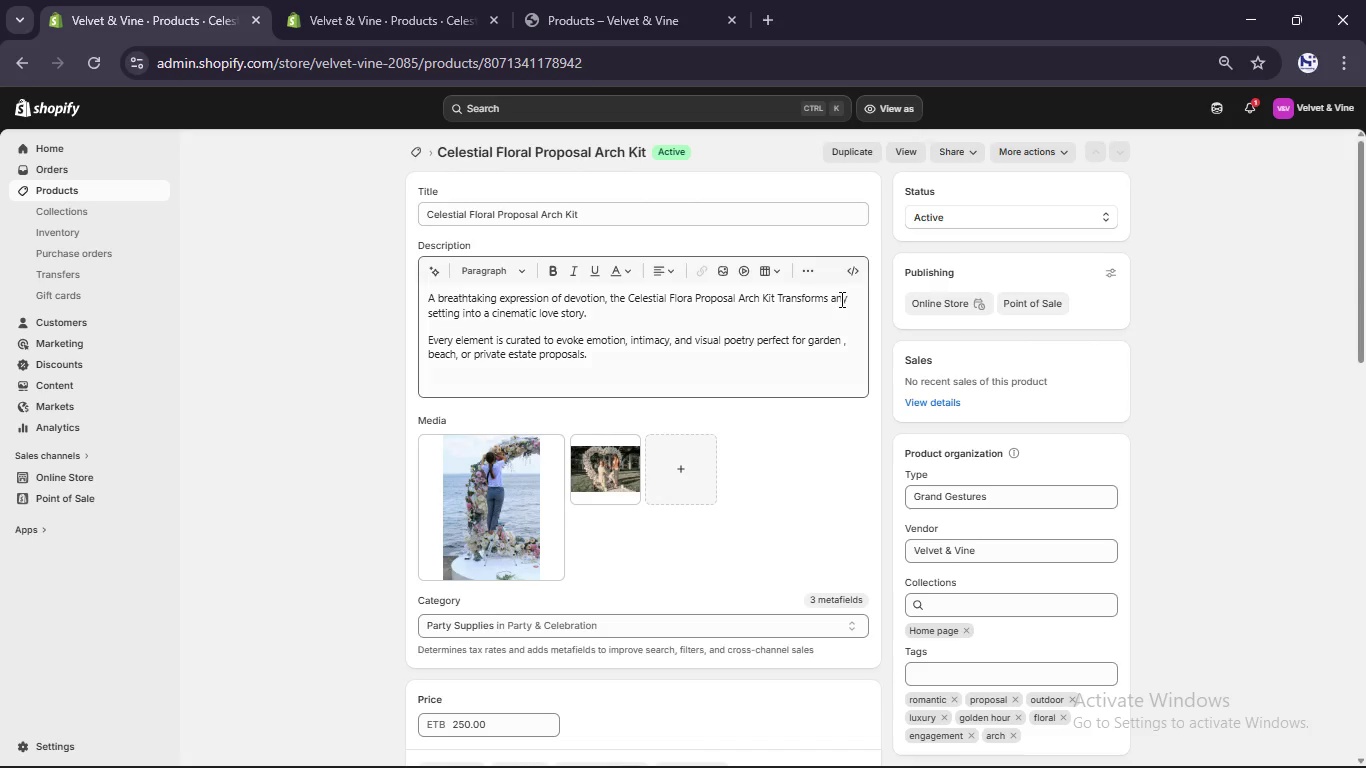 
scroll: coordinate [797, 240], scroll_direction: up, amount: 3.0
 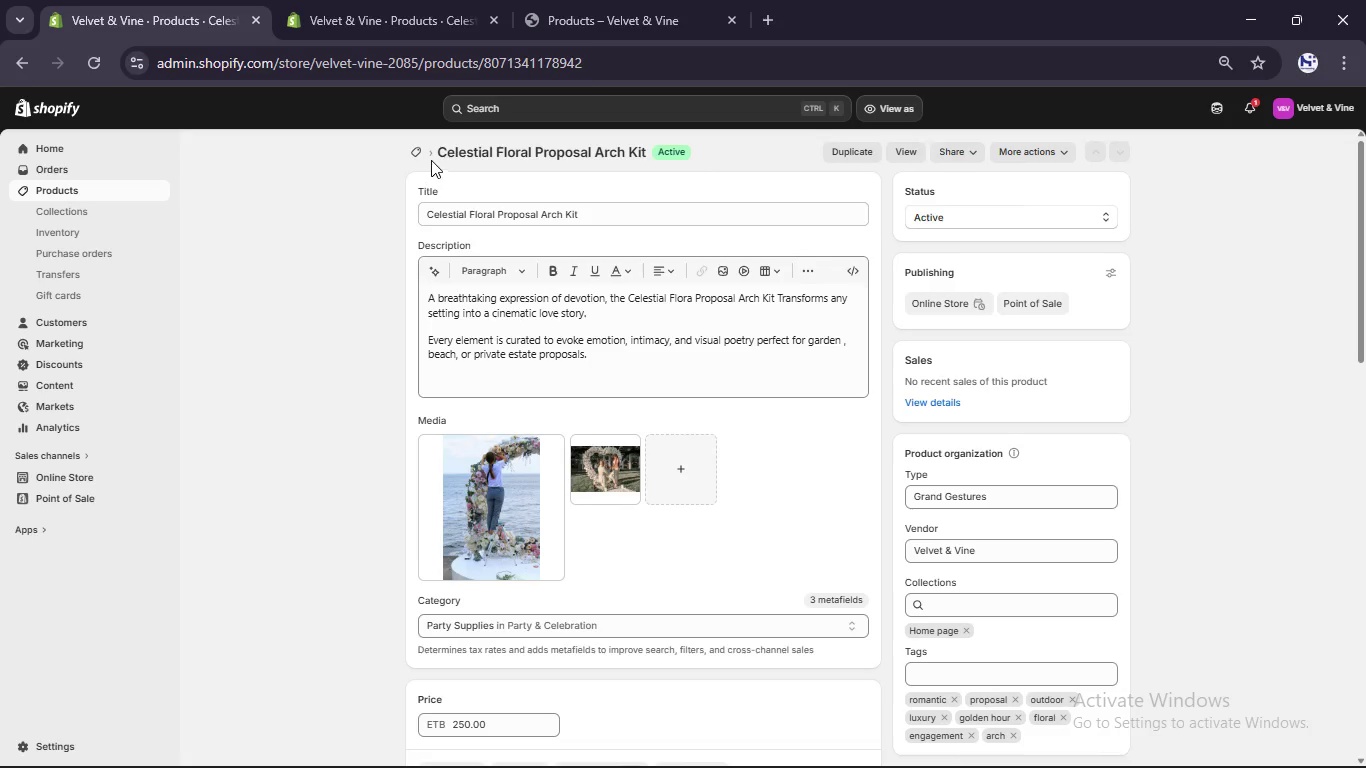 
left_click([423, 155])
 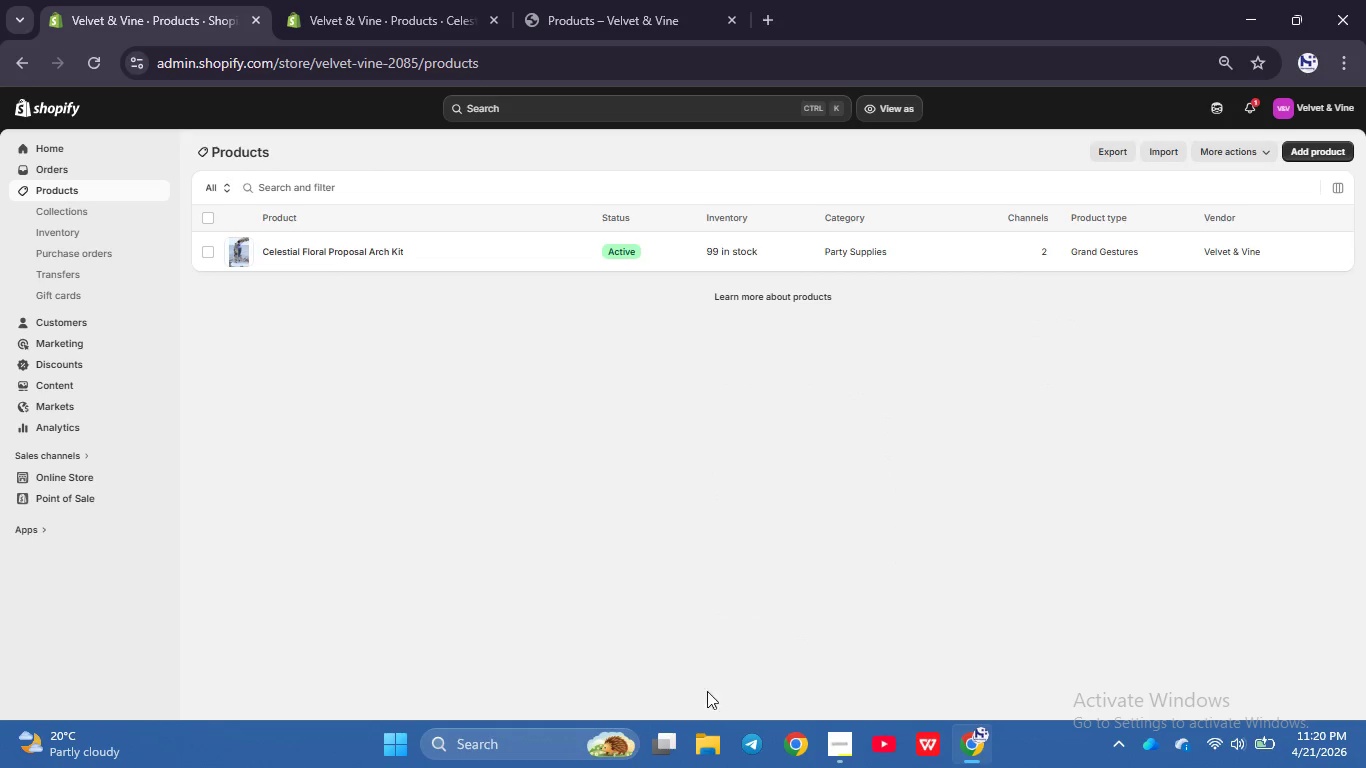 
left_click([840, 764])
 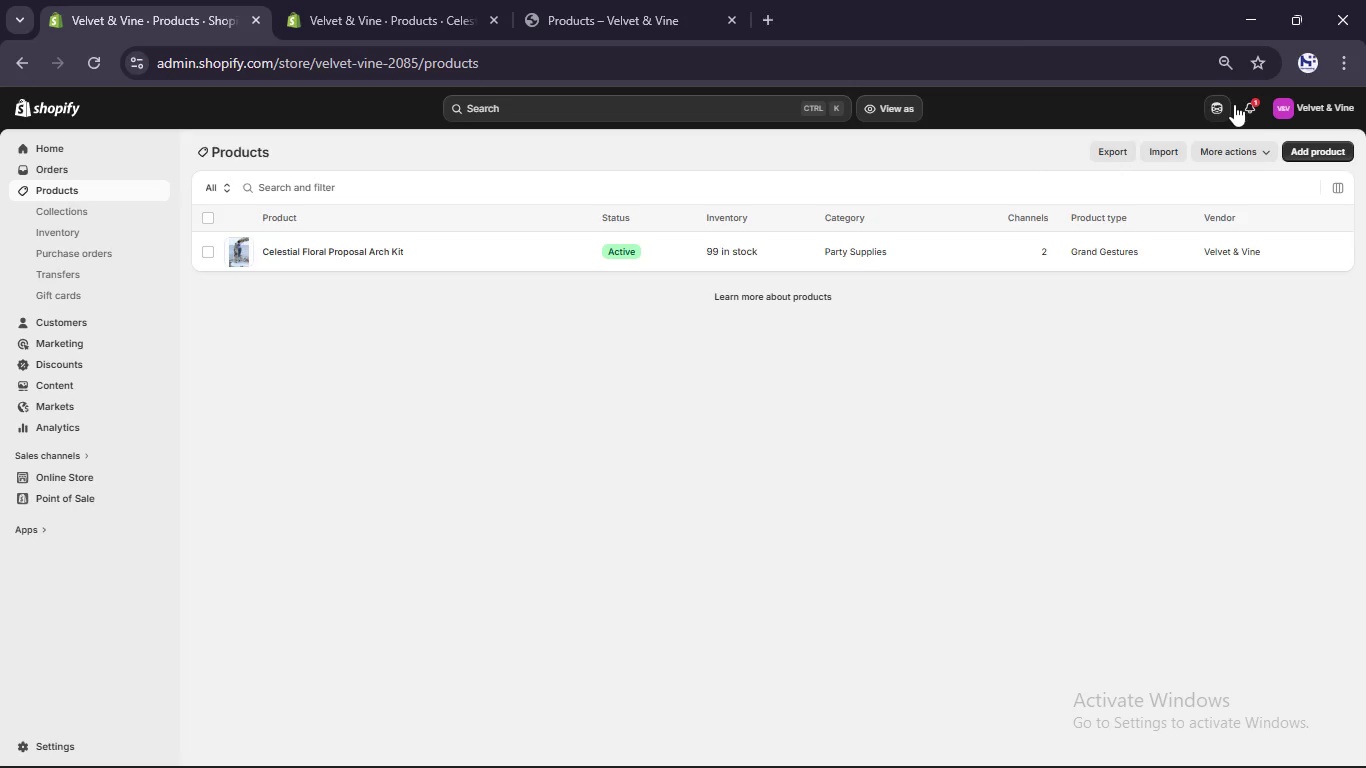 
left_click([1306, 141])
 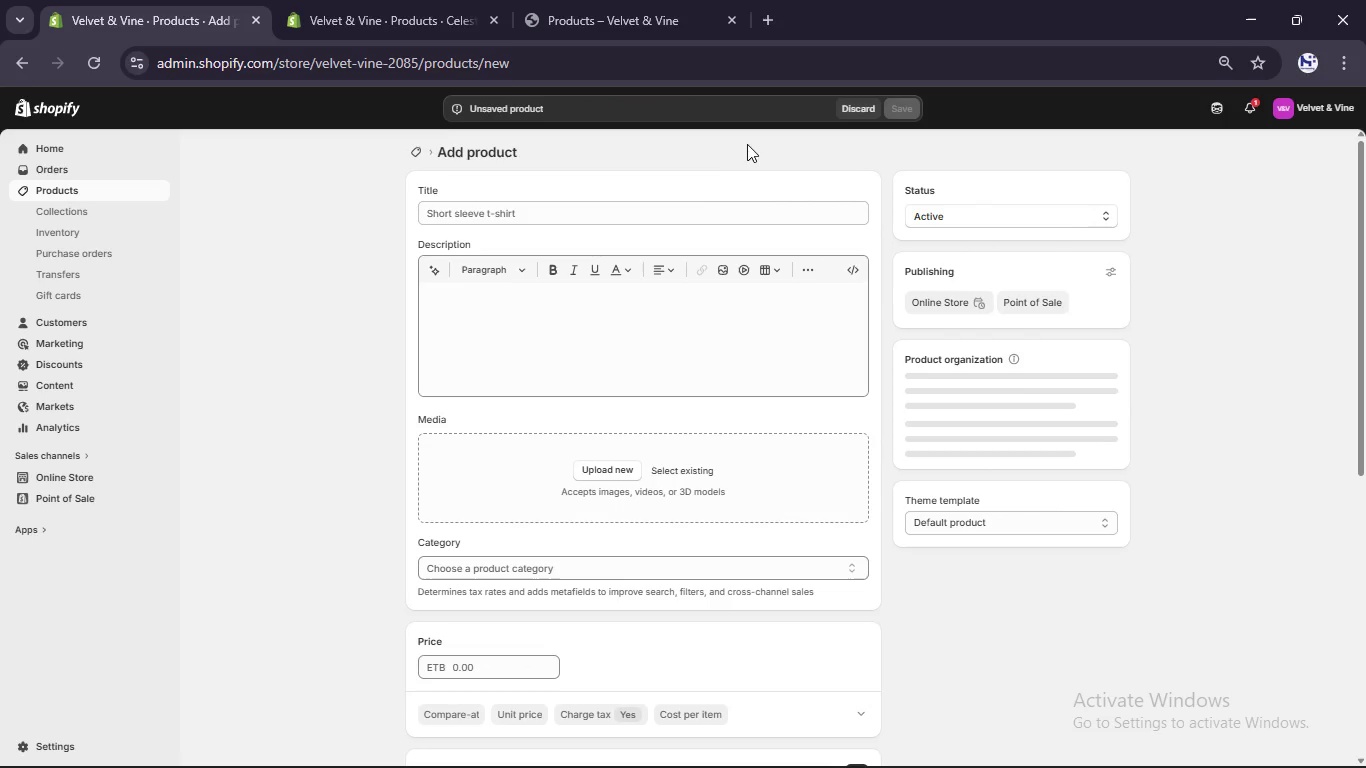 
left_click([706, 213])
 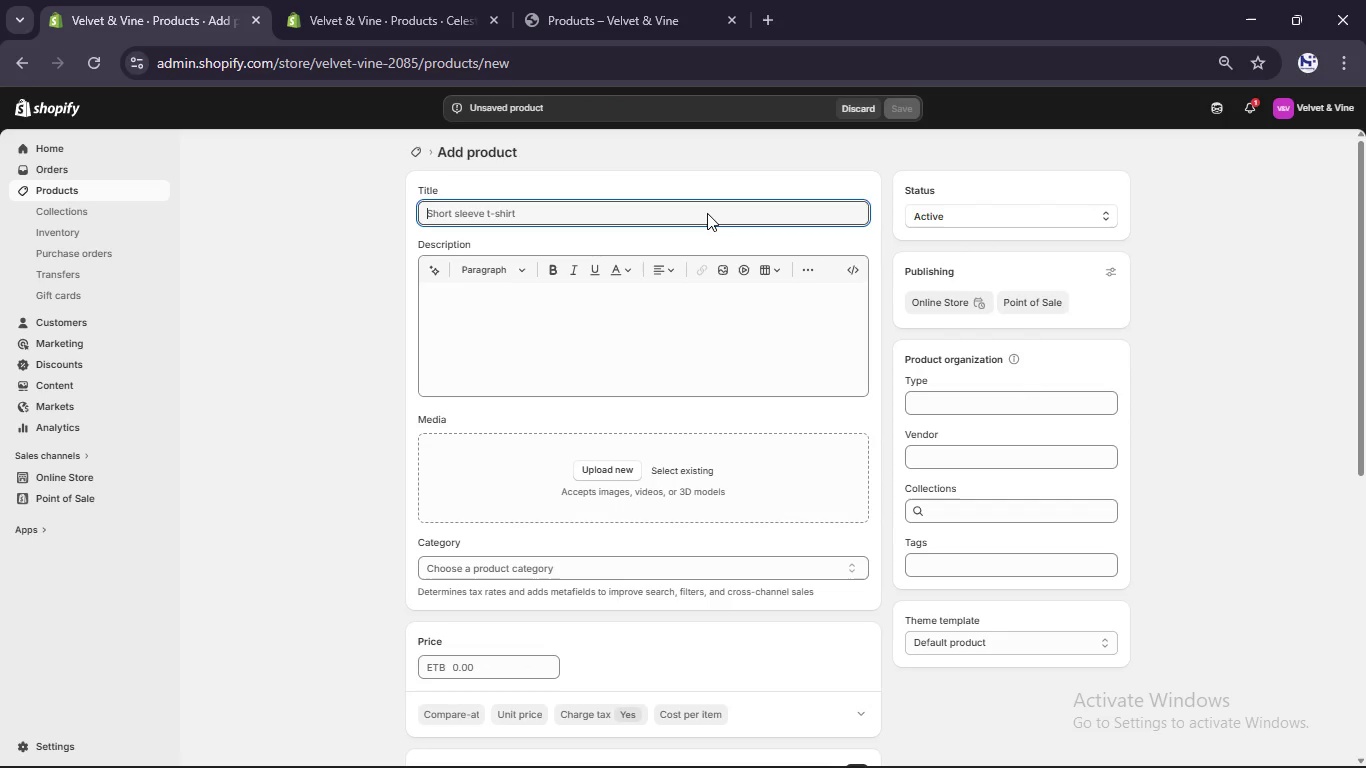 
wait(6.14)
 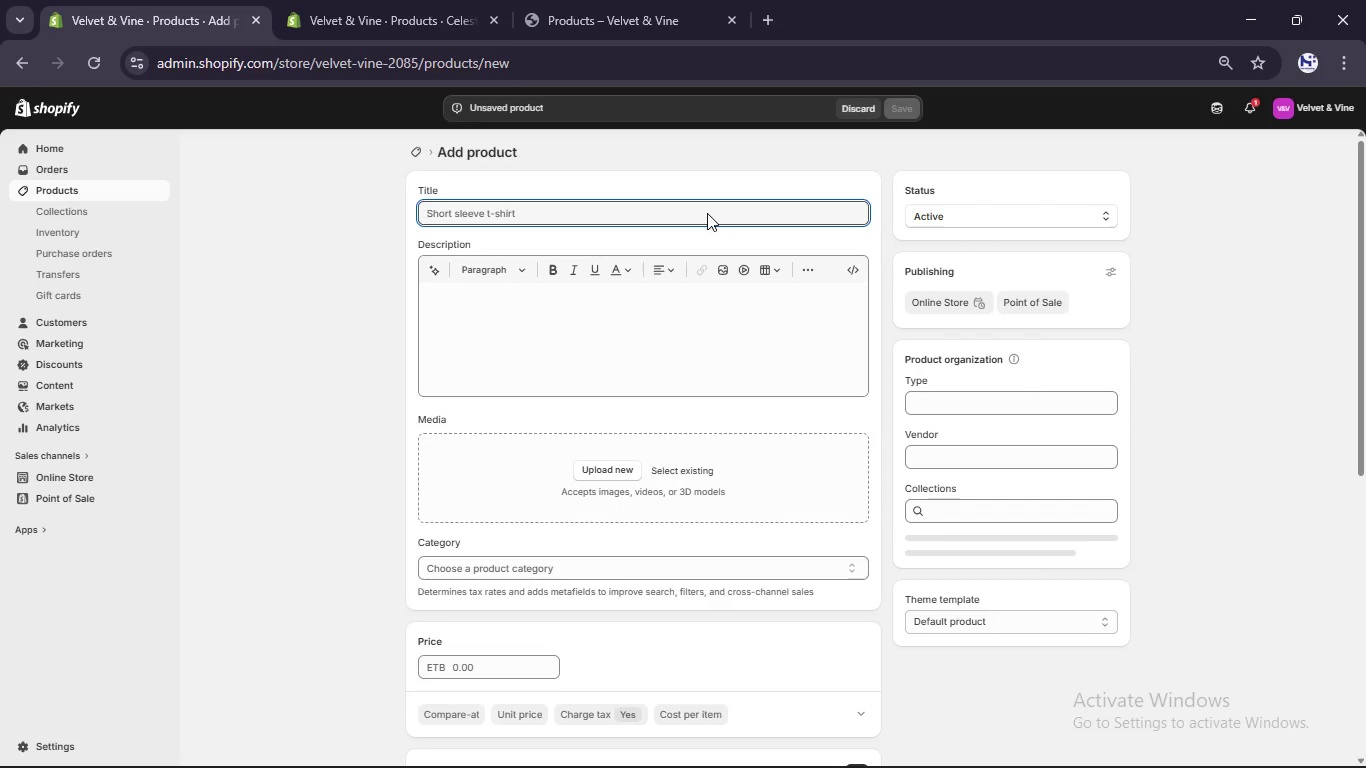 
type(Illuminated "Mary Me")
 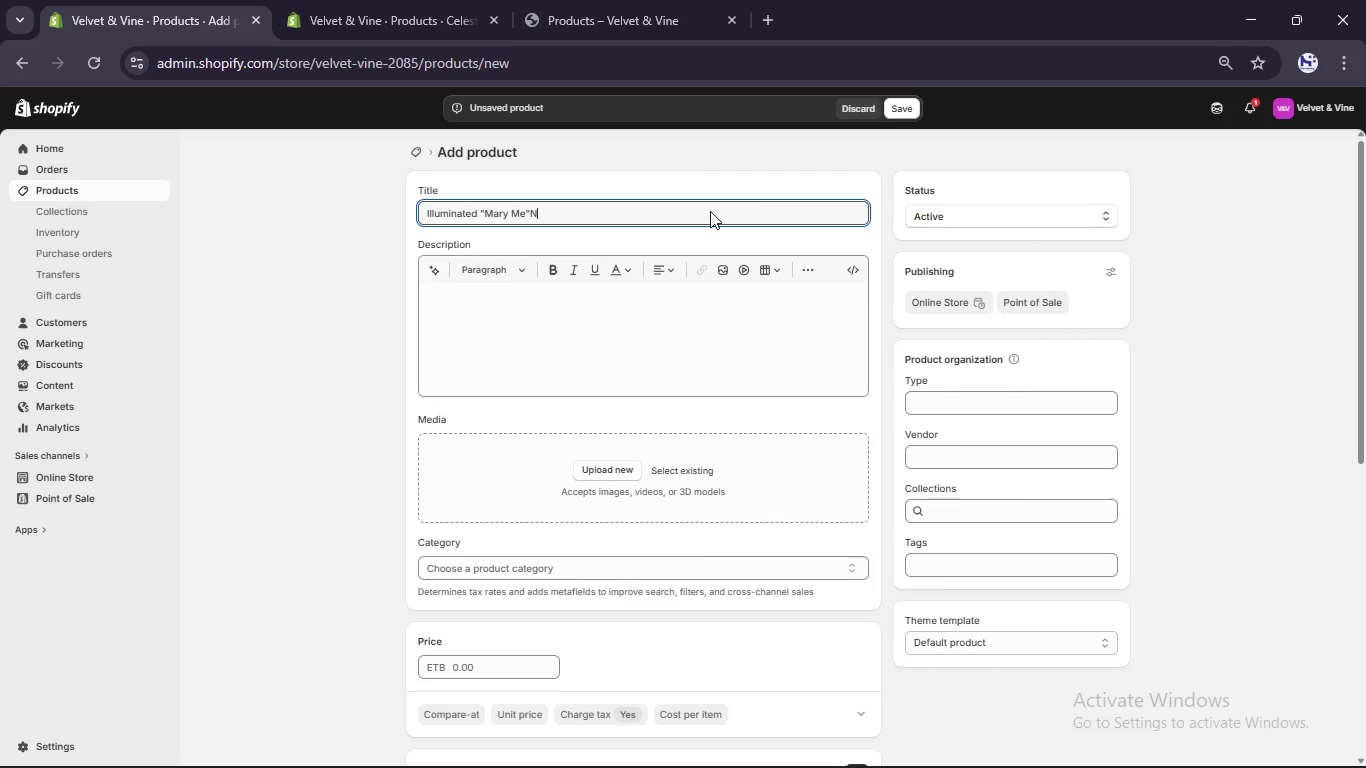 
key(Alt+Shift+AltRight)
 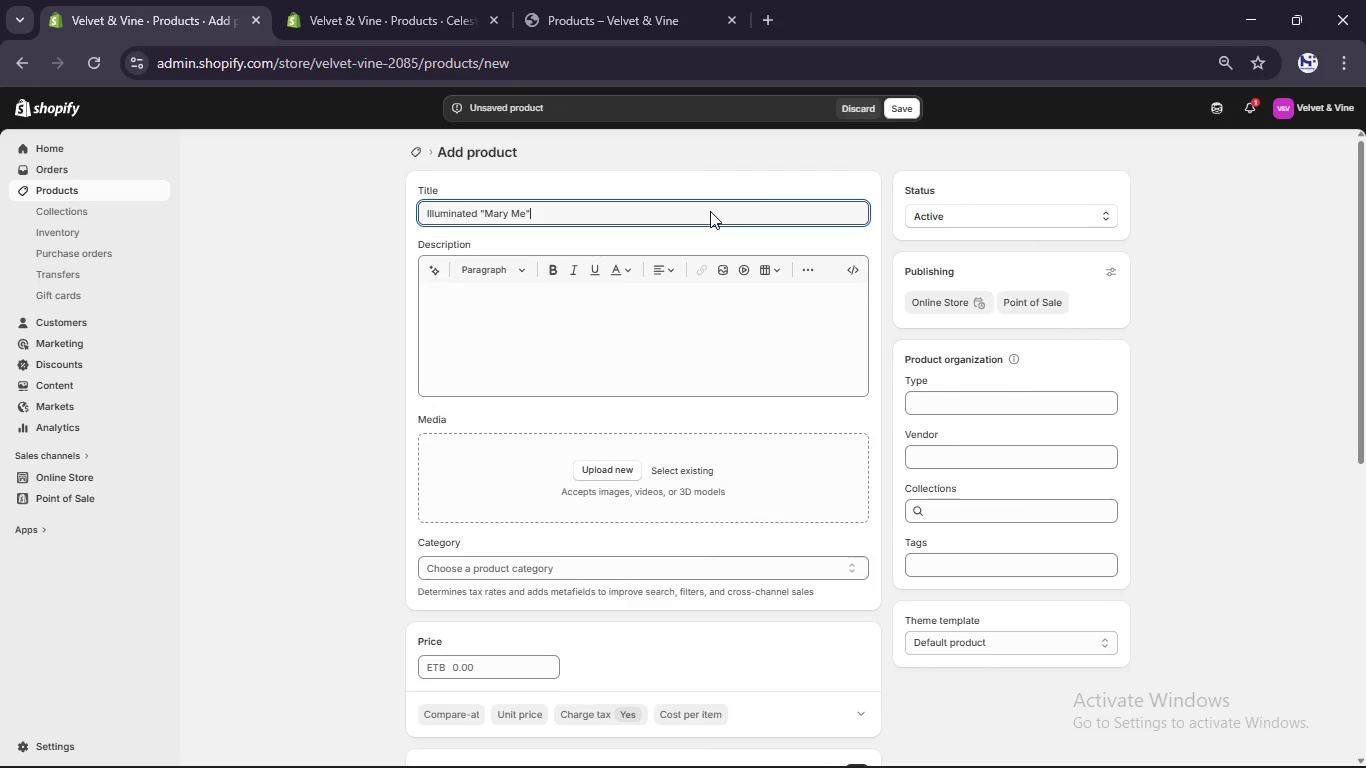 
type(Neon Sign Set)
 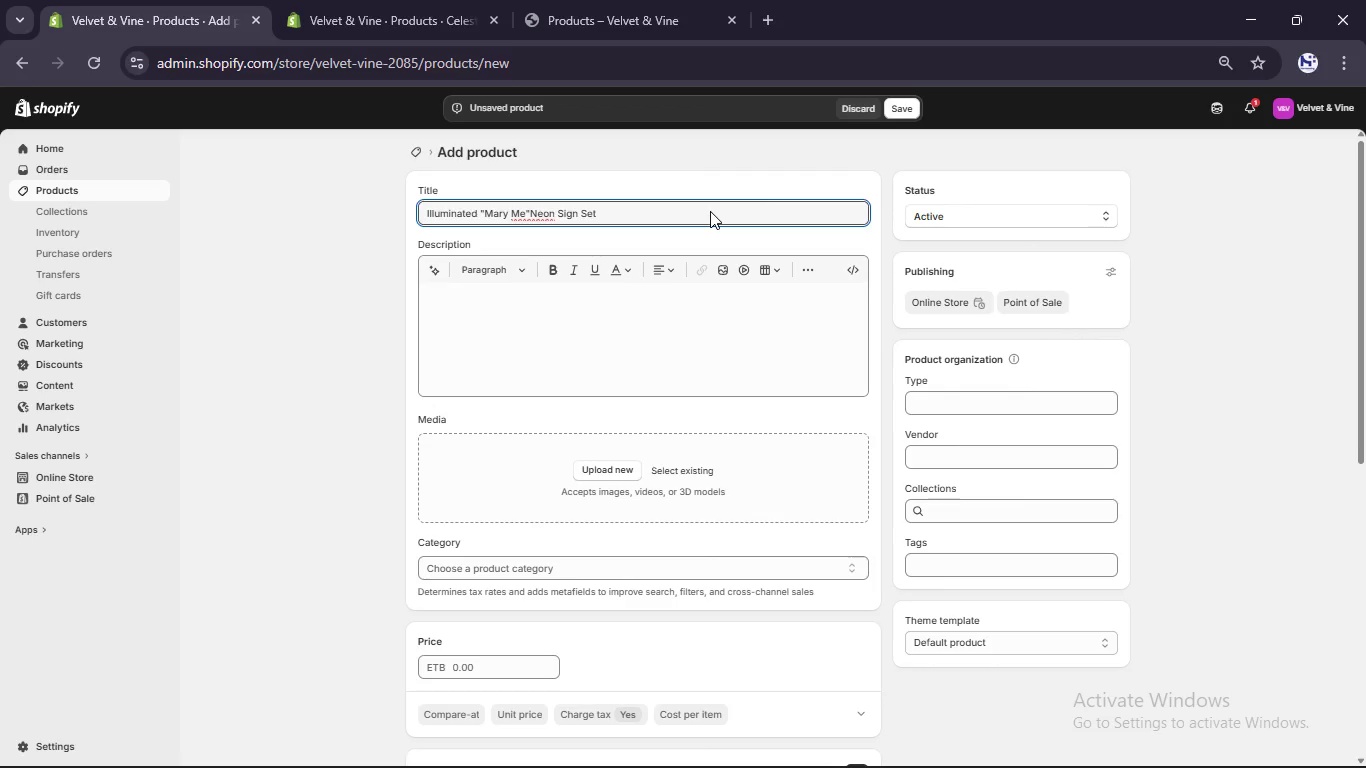 
left_click([530, 209])
 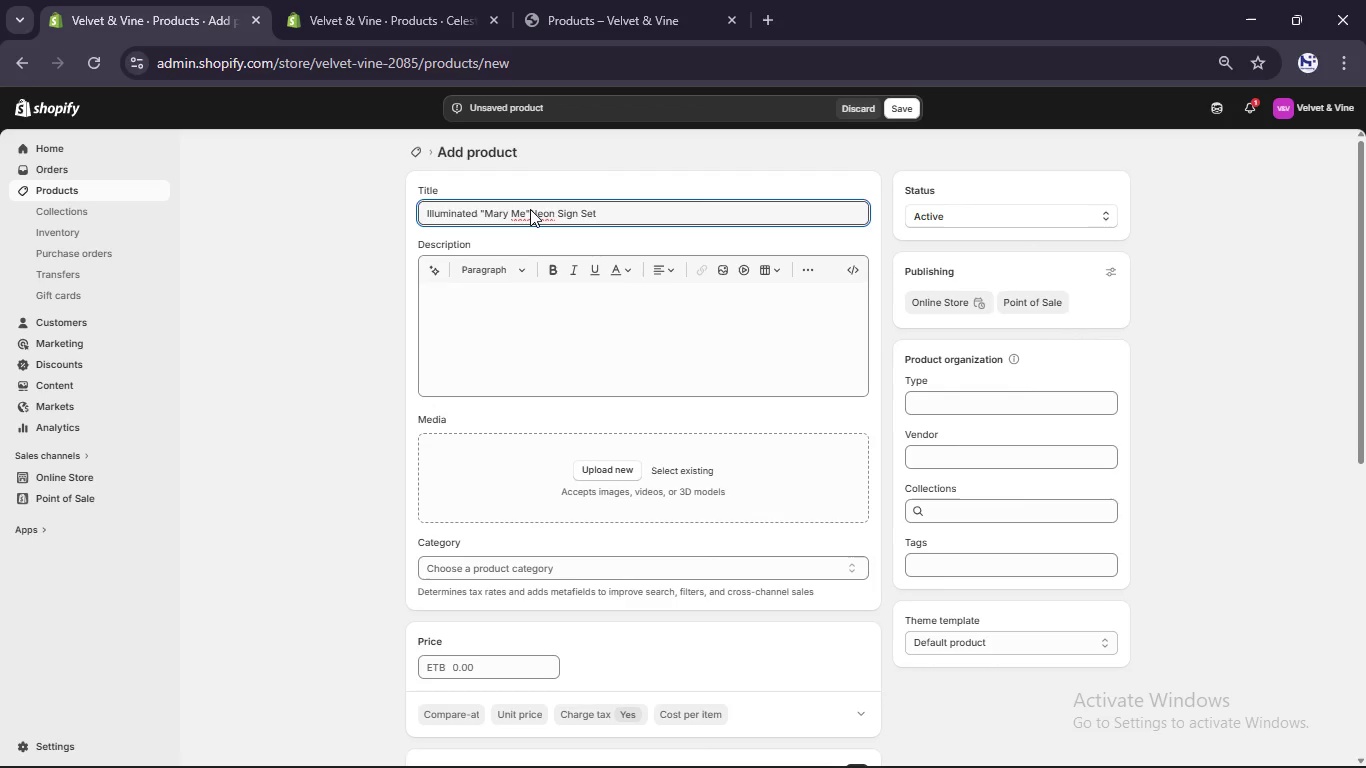 
key(Space)
 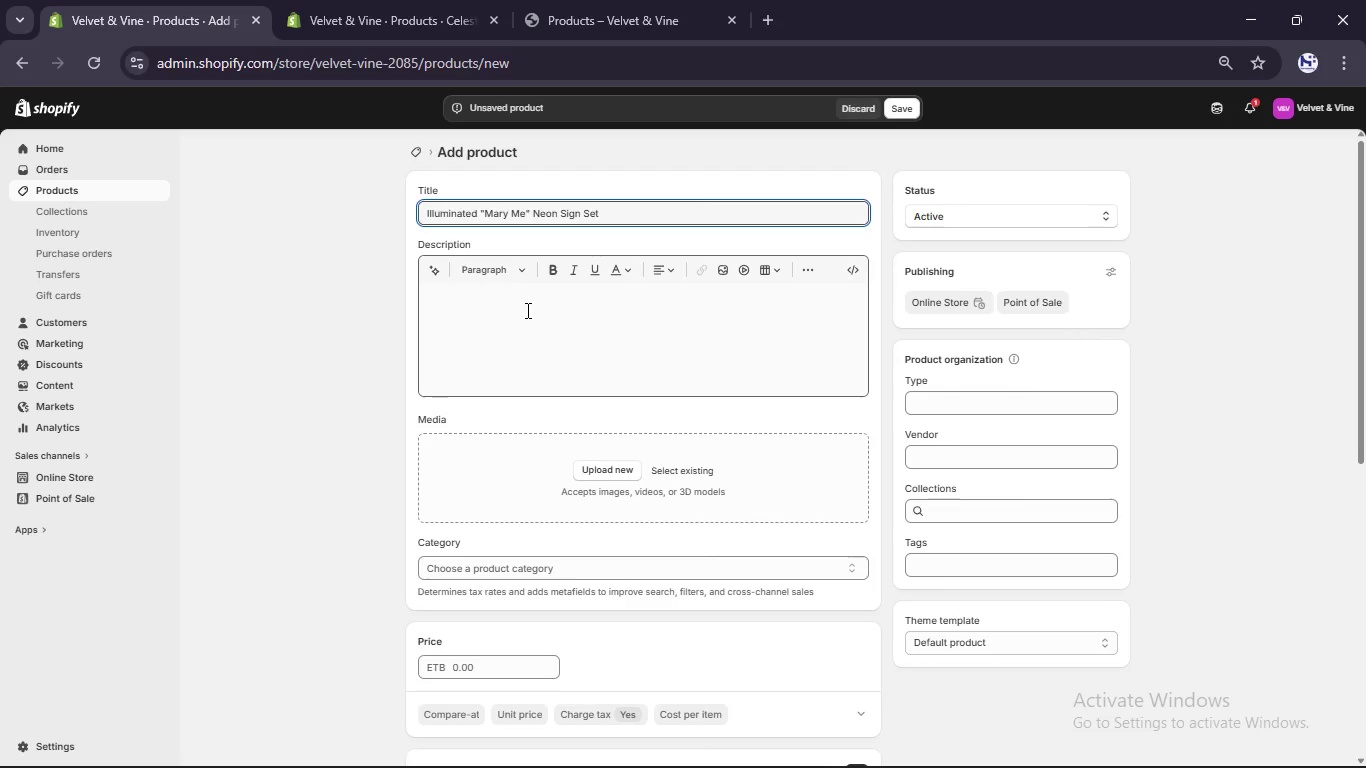 
left_click([526, 312])
 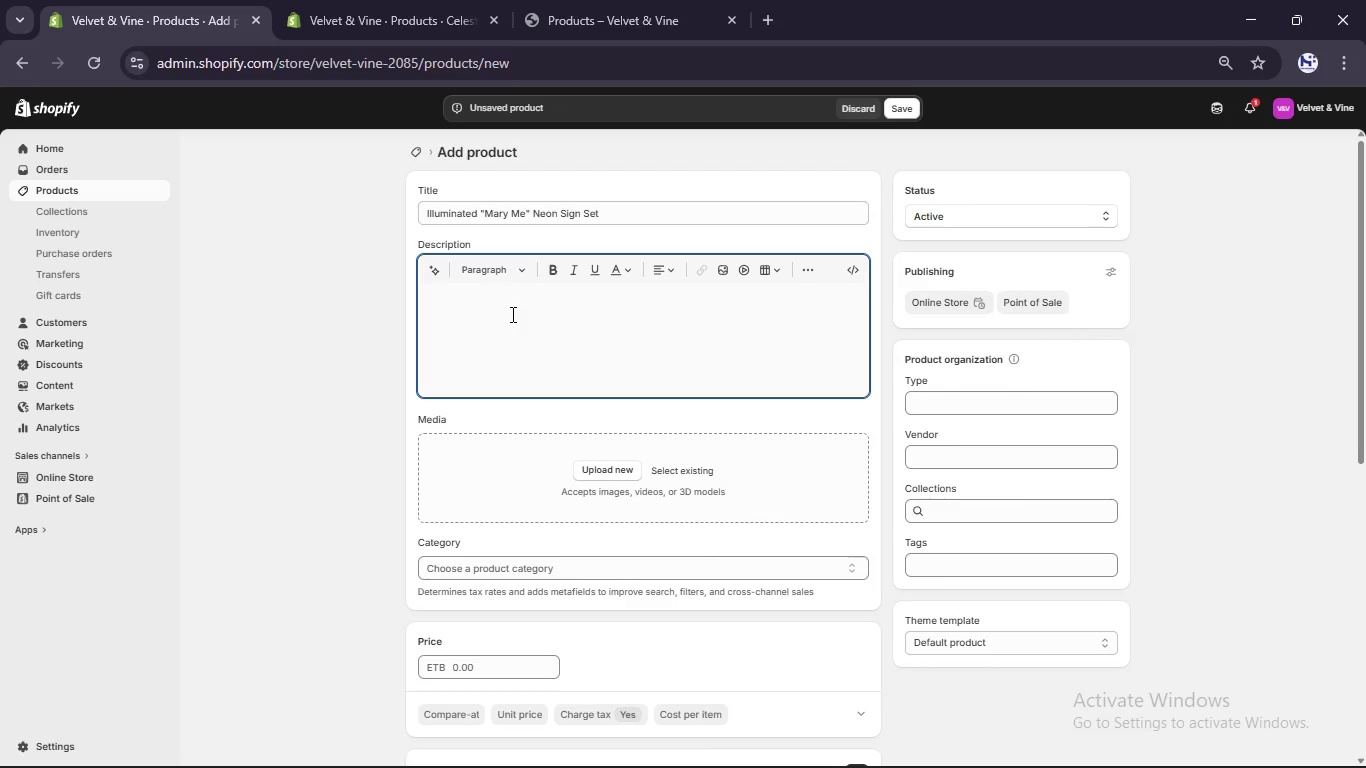 
type(Light becomes langa)
key(Backspace)
type(uage with this illustration)
key(Backspace)
key(Backspace)
key(Backspace)
key(Backspace)
key(Backspace)
key(Backspace)
key(Backspace)
key(Backspace)
type(minated statmenet piece.)
 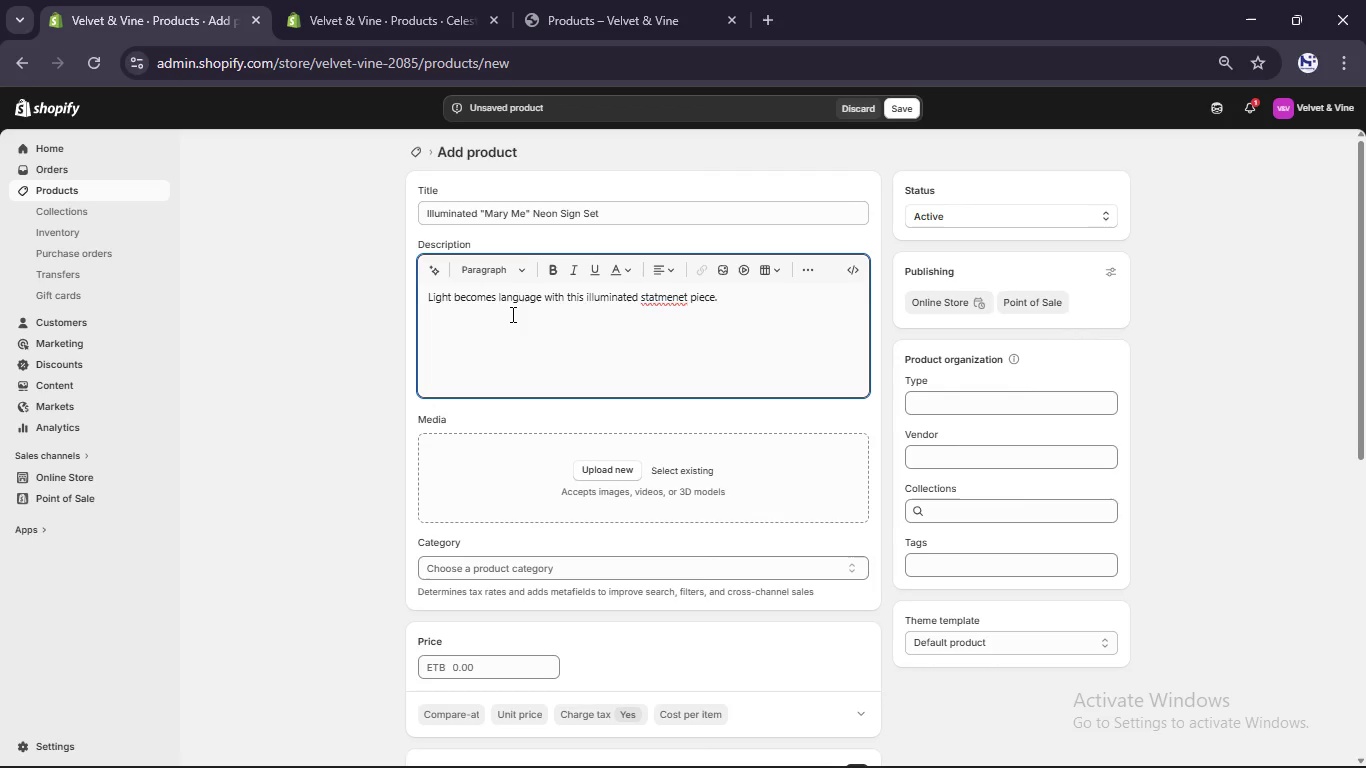 
key(Enter)
 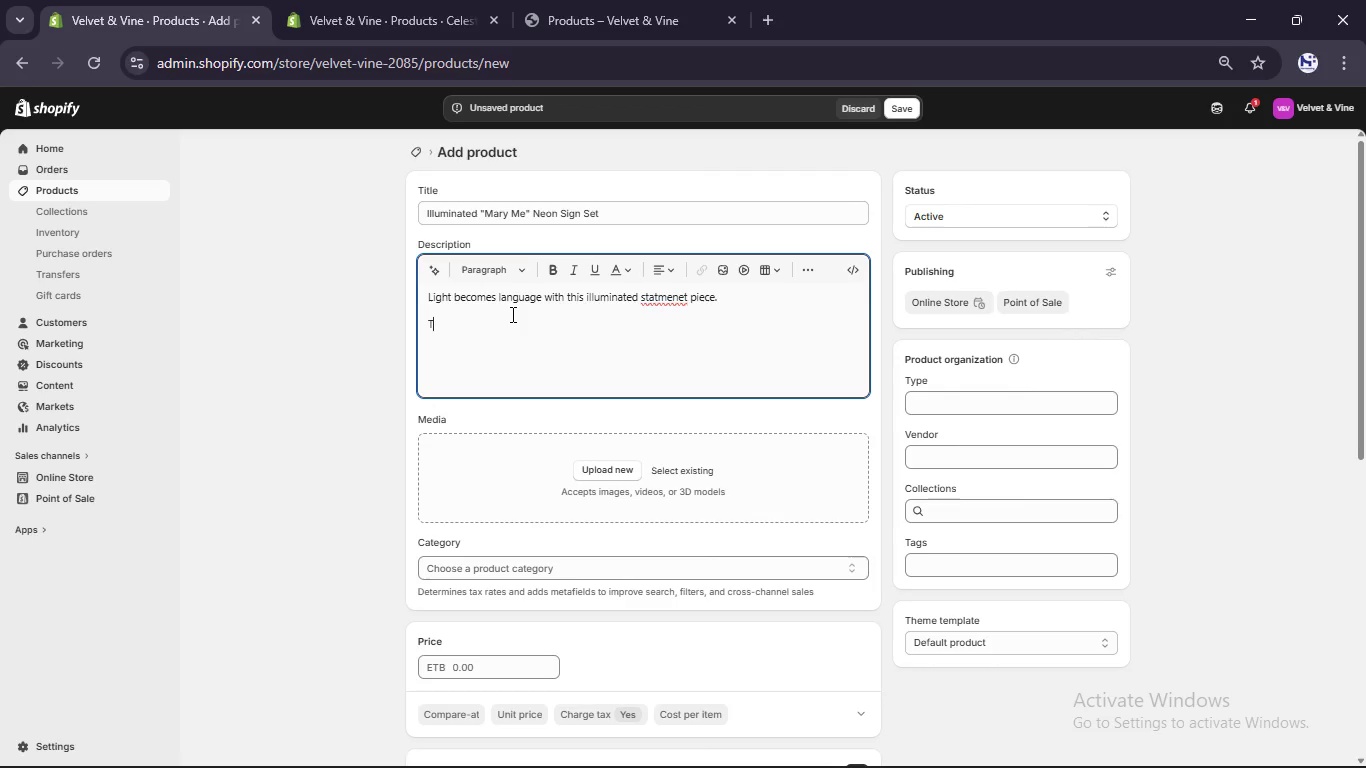 
type(The " Marry Me" Neon Sign Set ceates an unforgettable focal point.)
key(Backspace)
type(, costing a warm t)
key(Backspace)
type(romantic glow over your proposal mon)
key(Backspace)
type(ment.)
 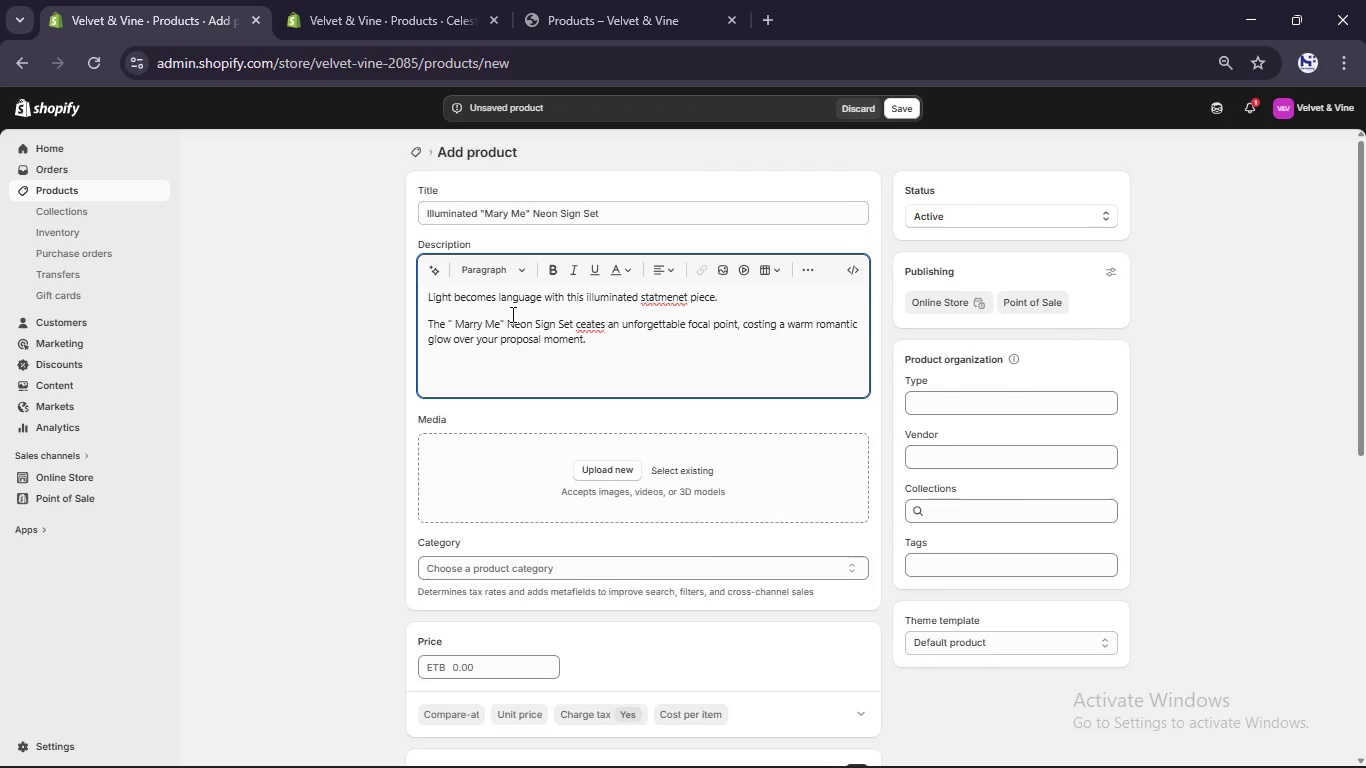 
left_click([582, 326])
 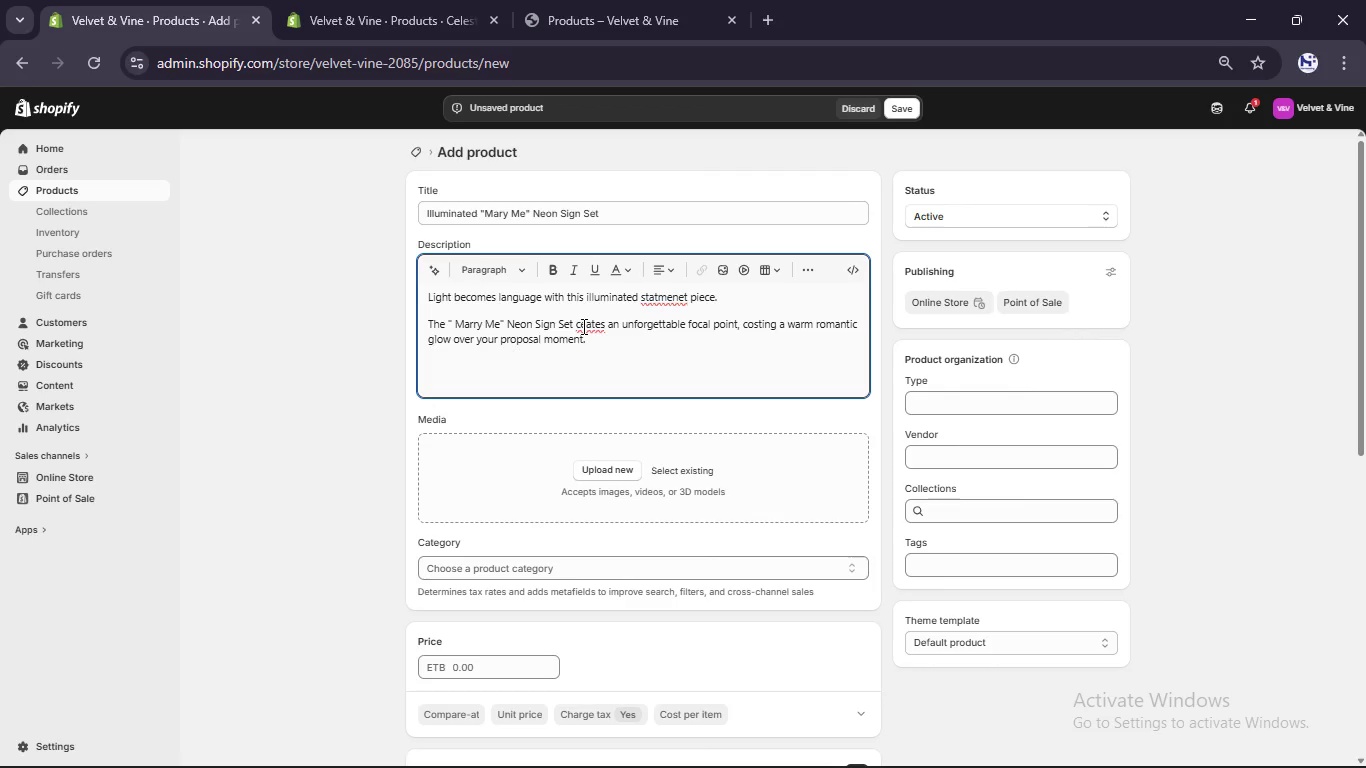 
key(R)
 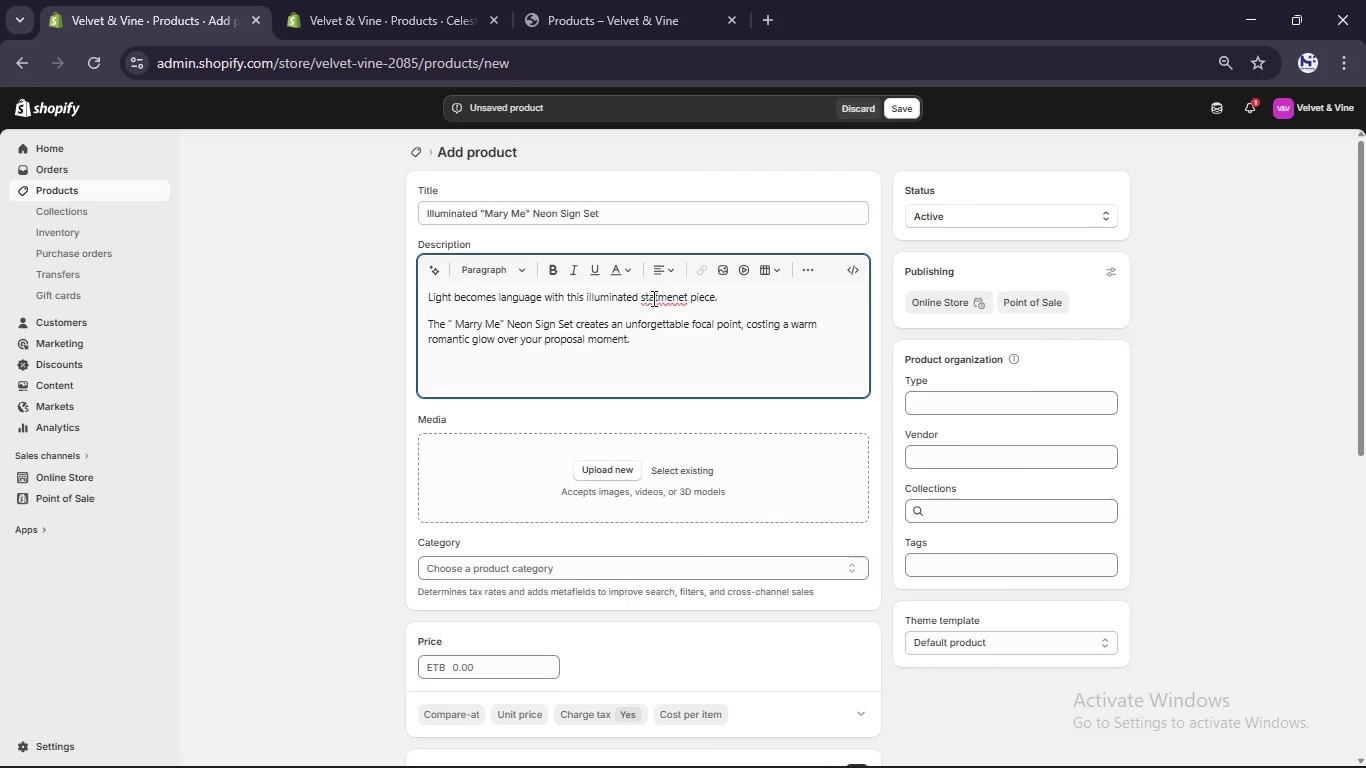 
left_click([655, 298])
 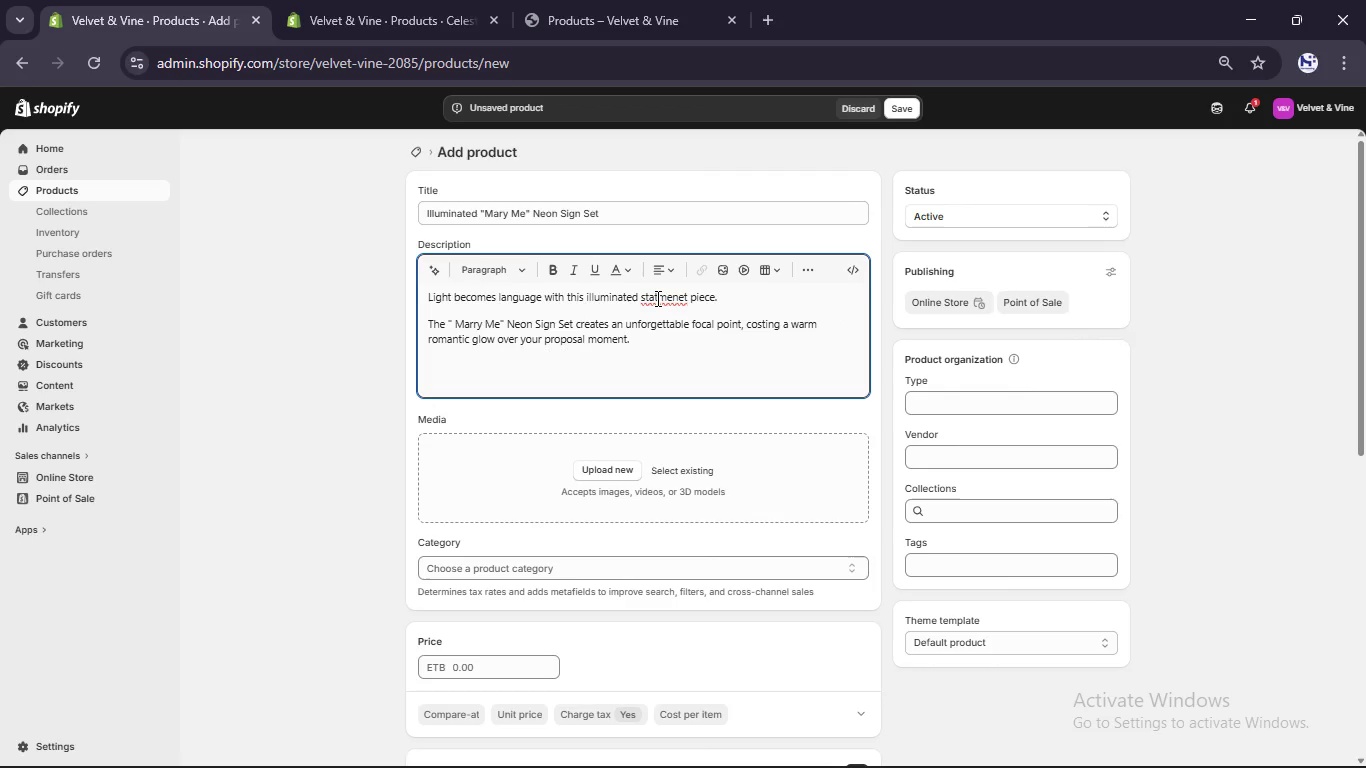 
key(ArrowRight)
 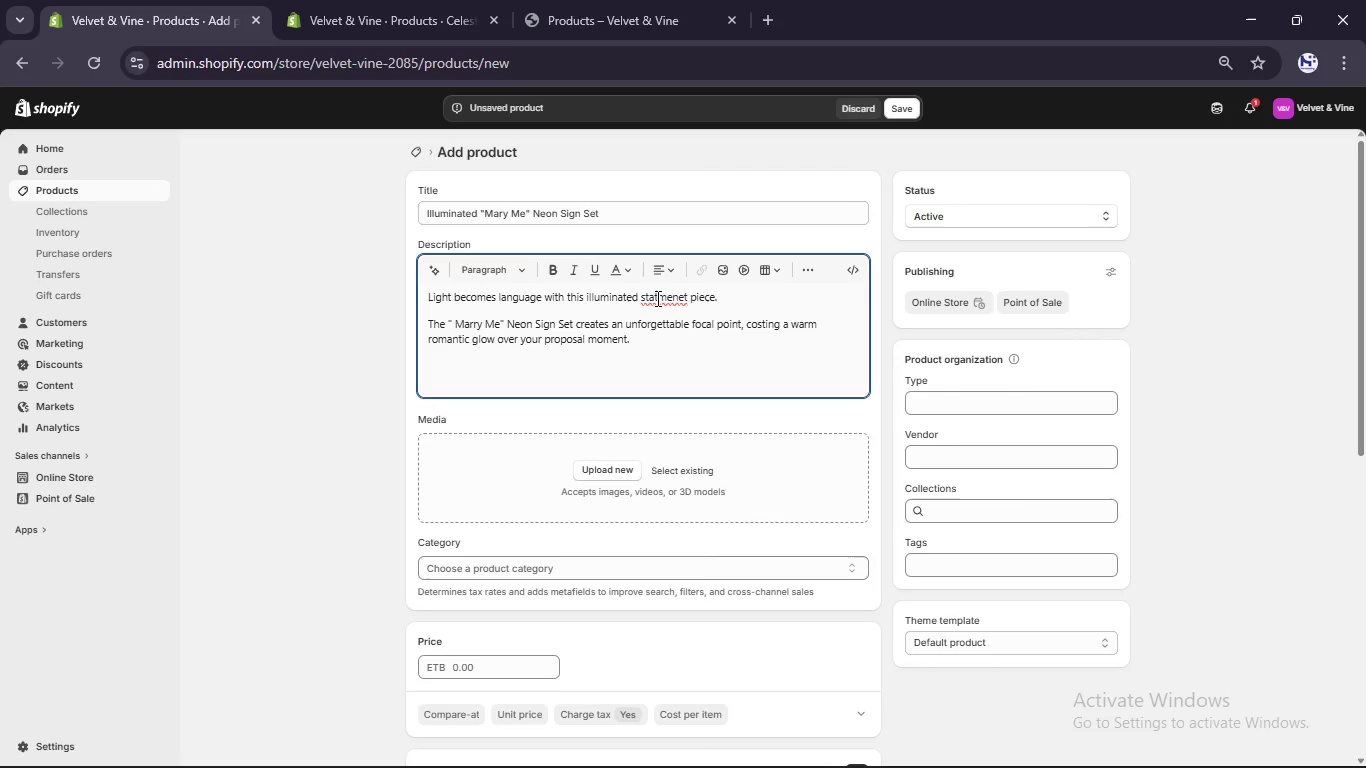 
key(E)
 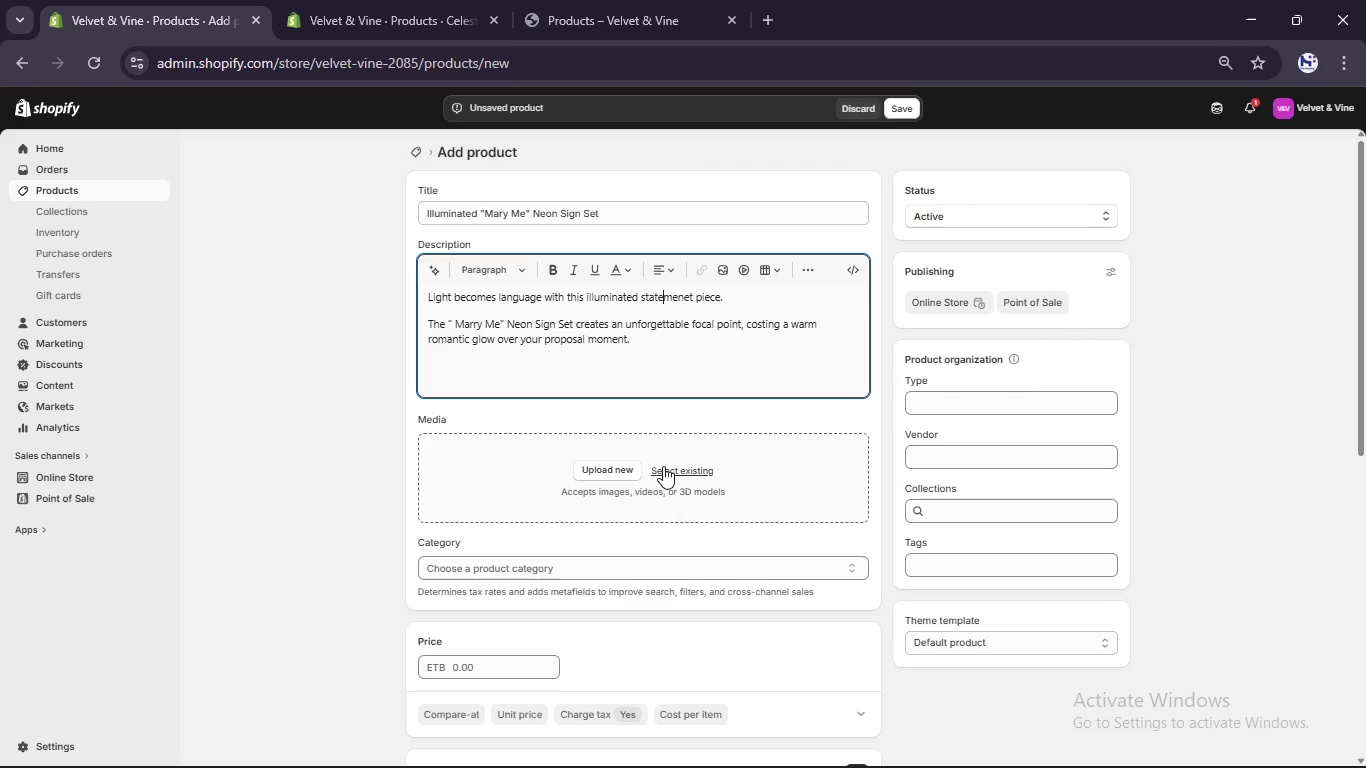 
left_click([616, 471])
 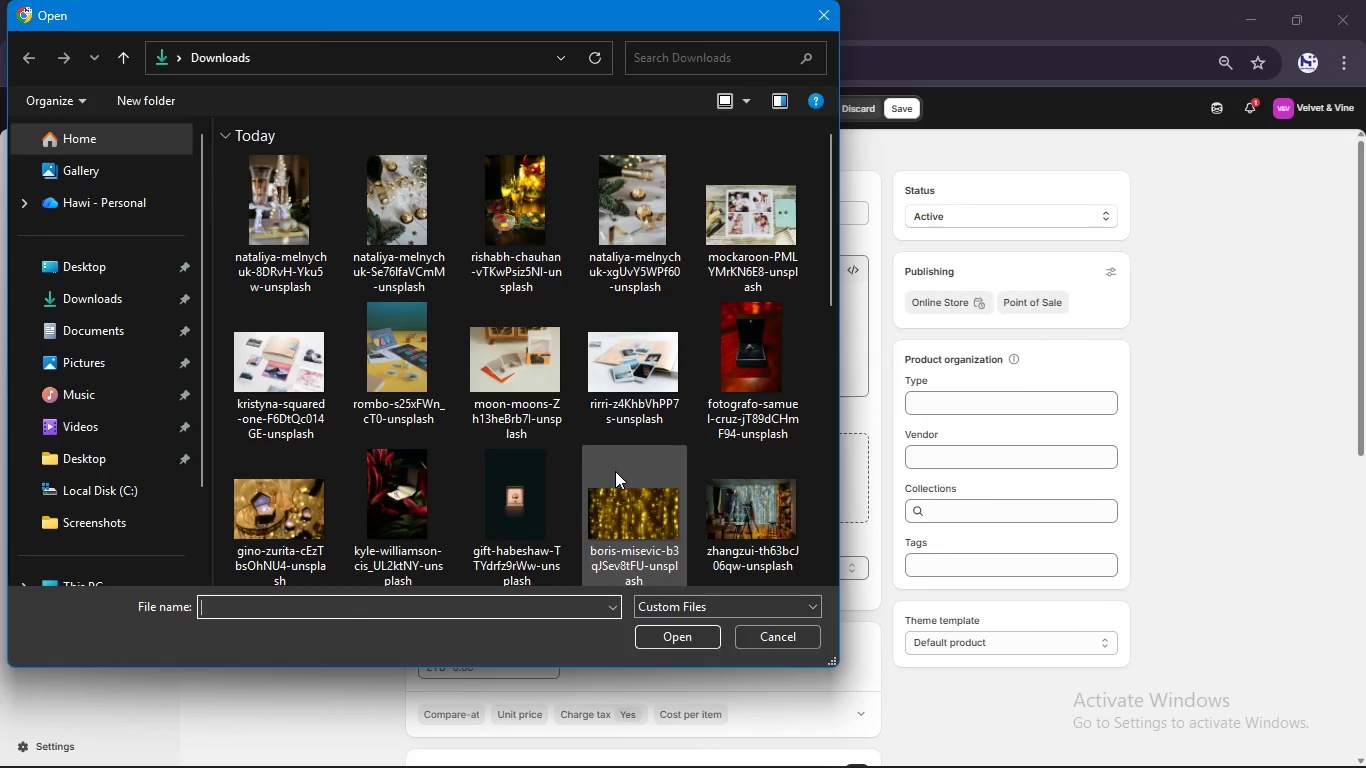 
scroll: coordinate [595, 456], scroll_direction: down, amount: 15.0
 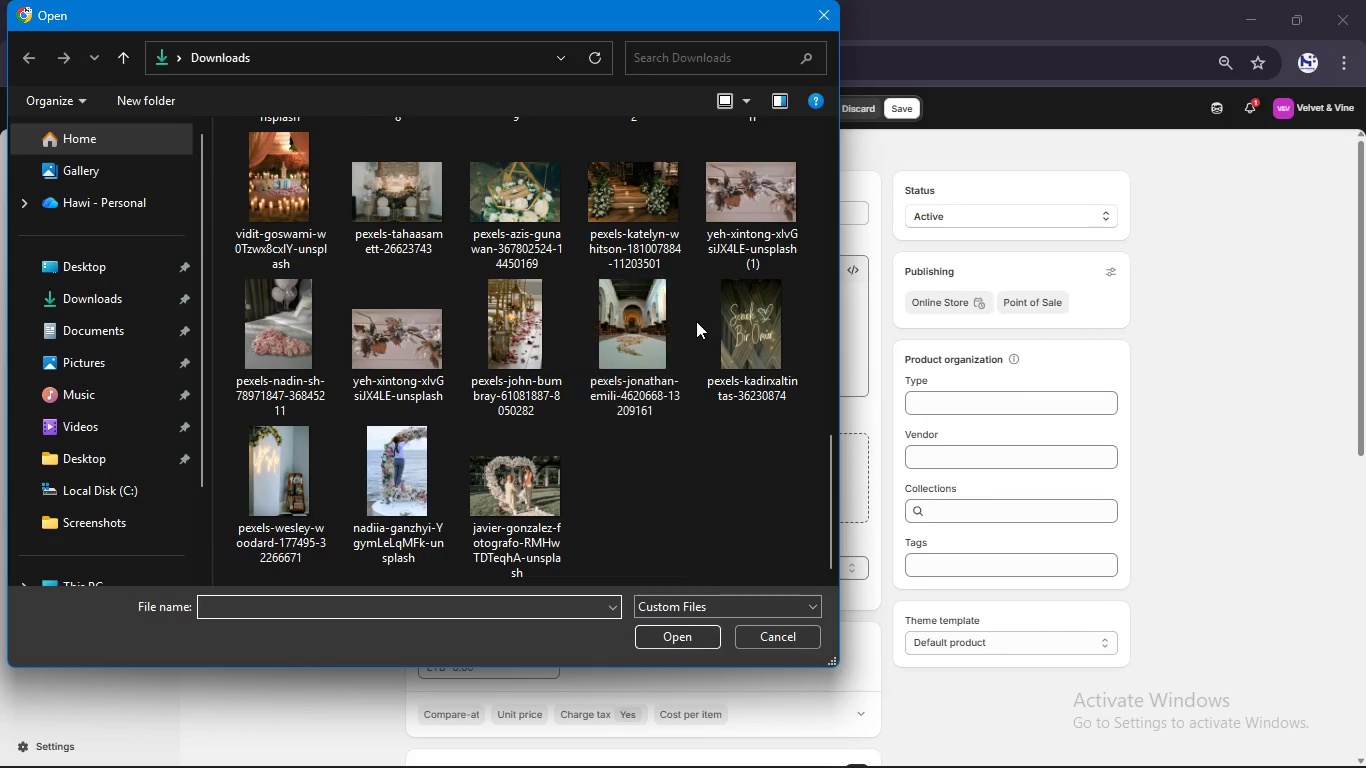 
hold_key(key=ControlLeft, duration=2.42)
left_click([281, 469])
 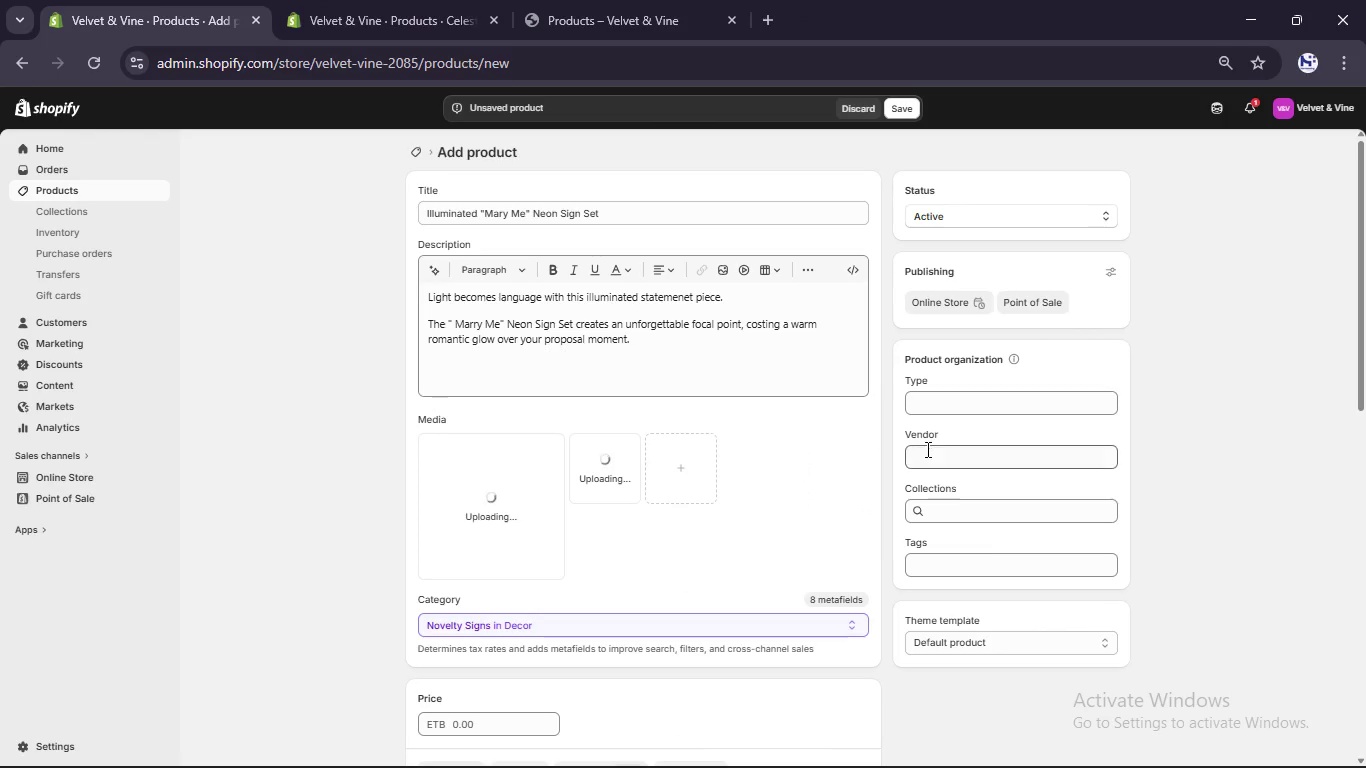 
left_click([936, 406])
 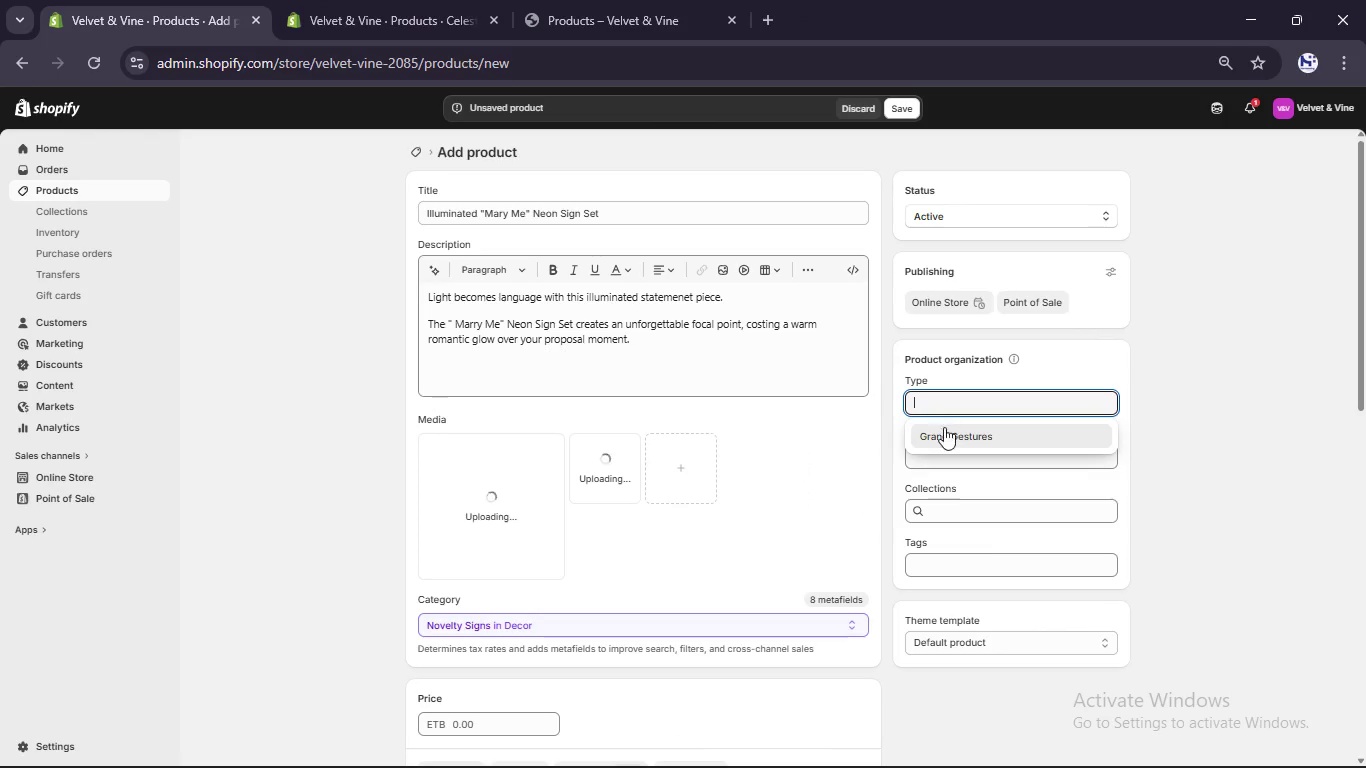 
left_click([944, 438])
 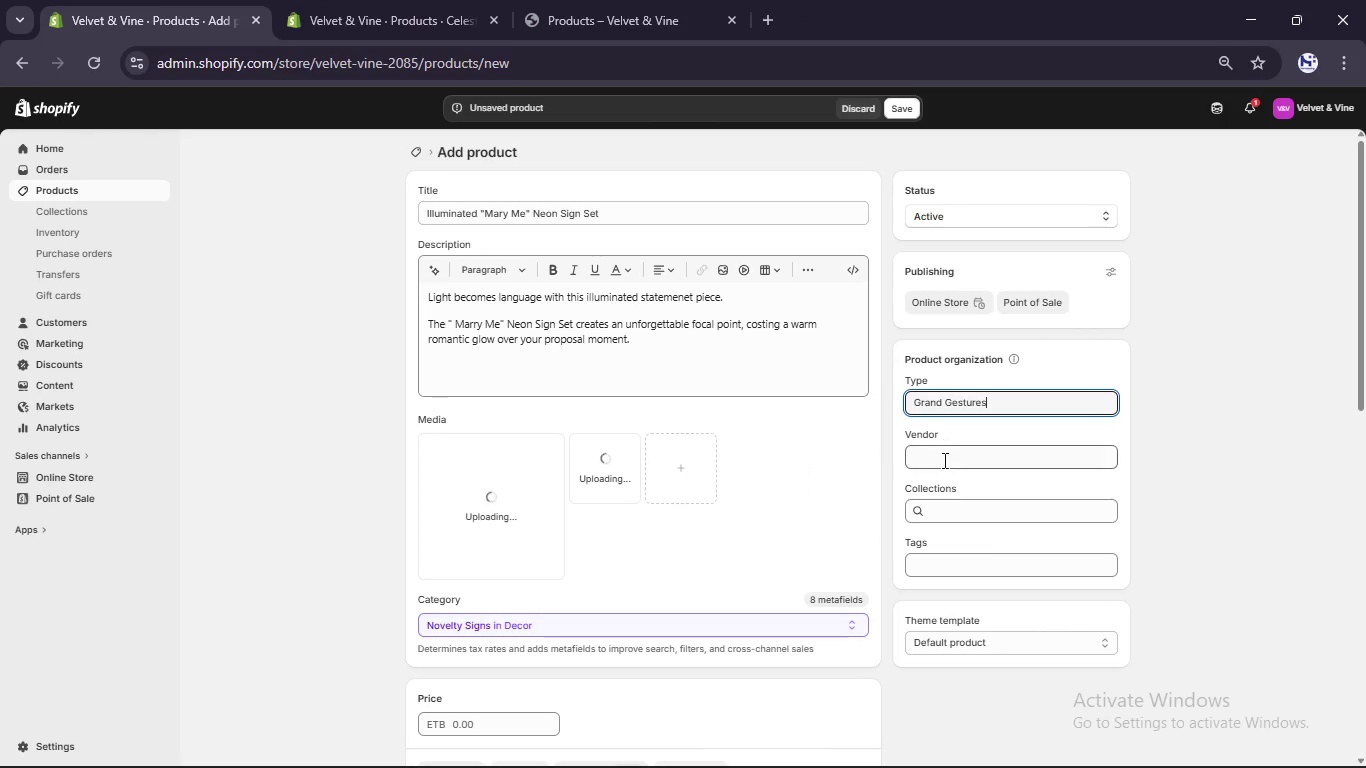 
left_click([941, 457])
 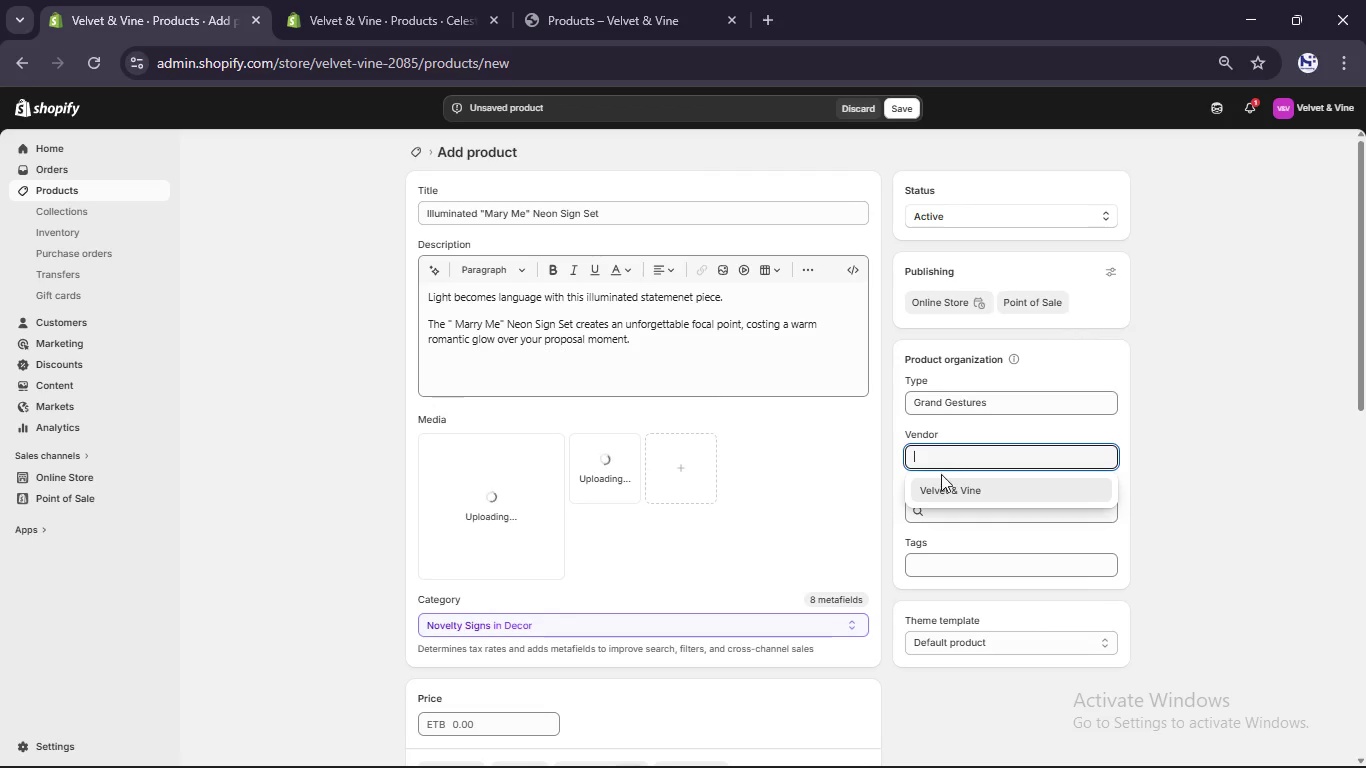 
left_click([941, 476])
 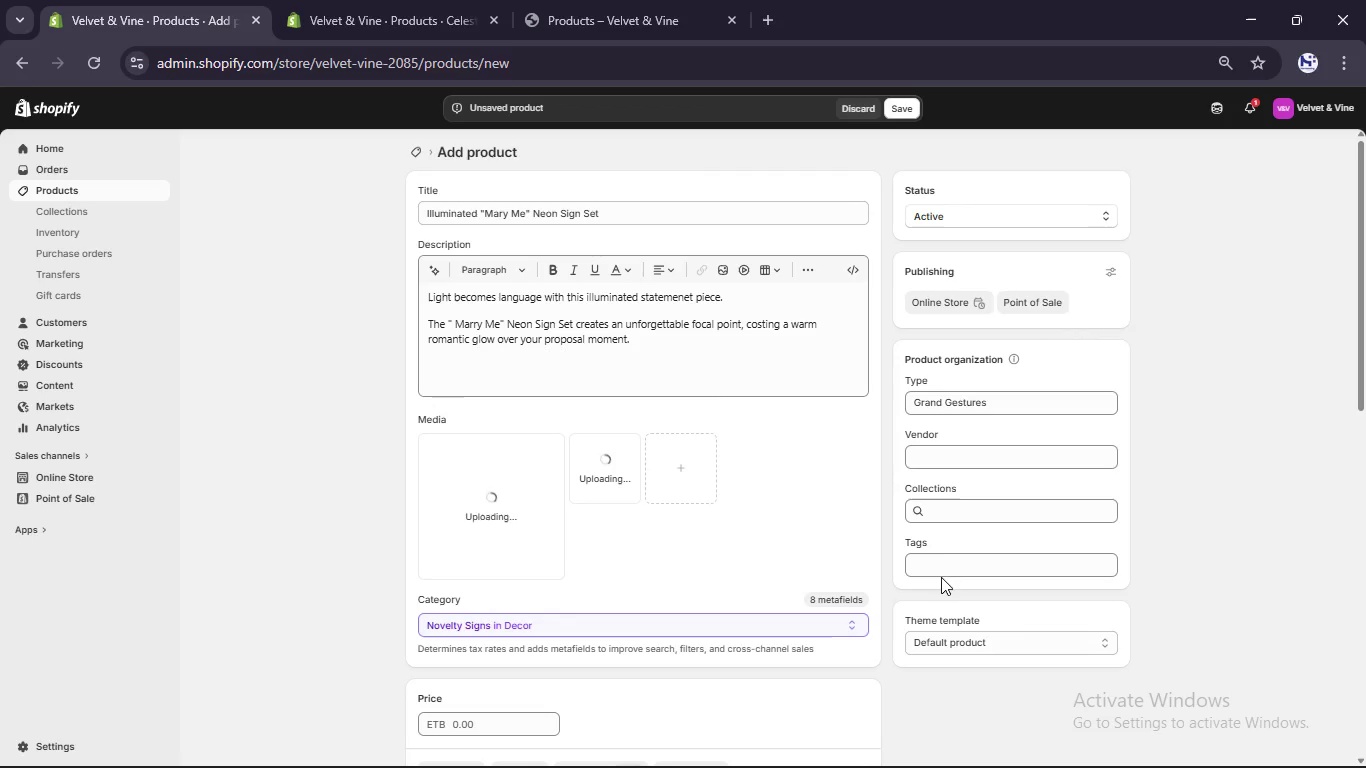 
left_click([940, 560])
 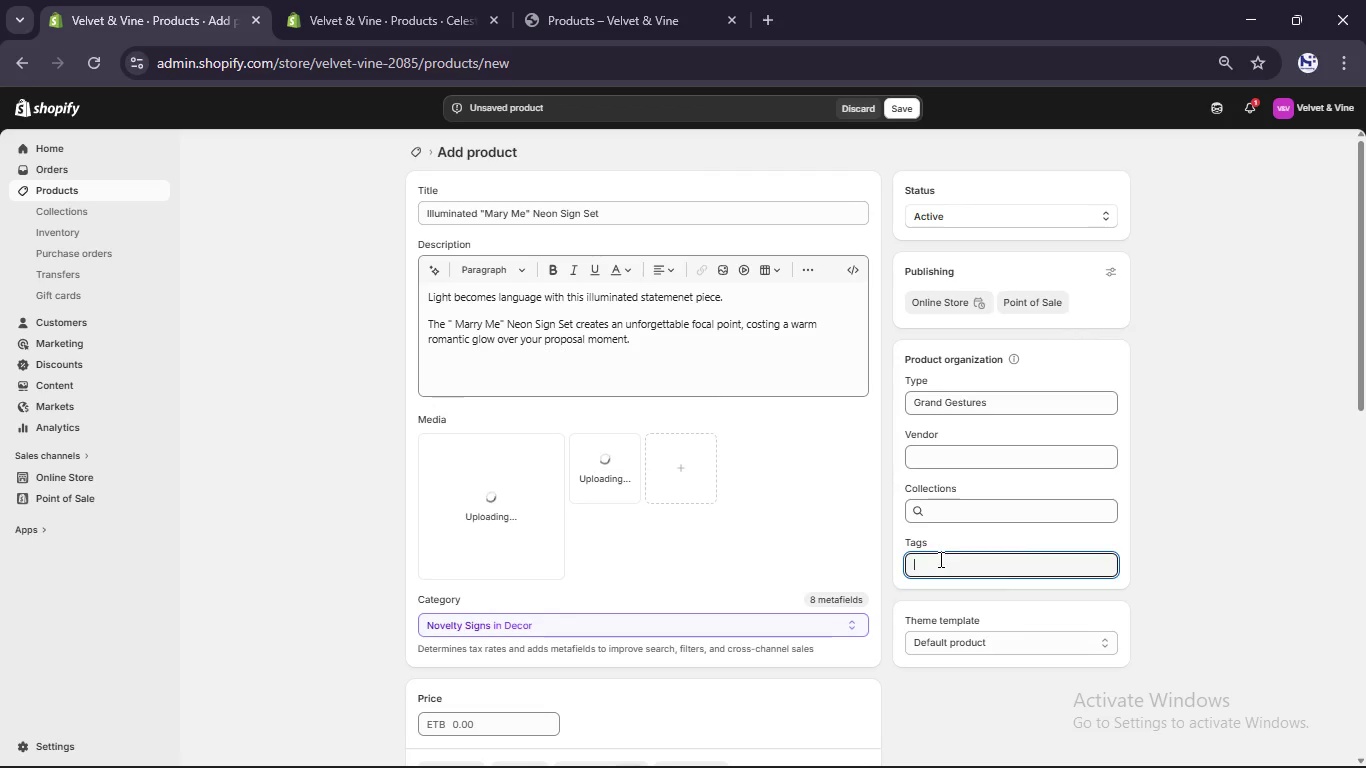 
wait(10.84)
 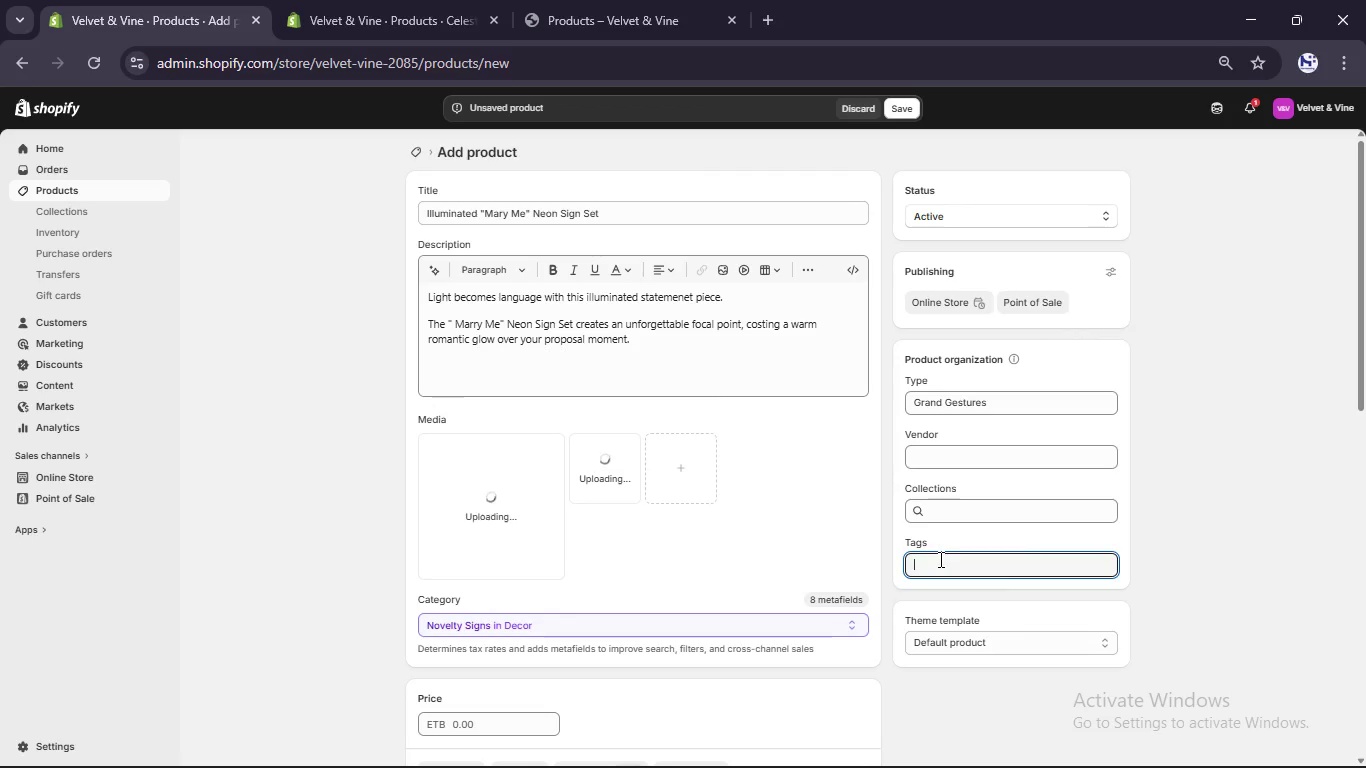 
left_click([939, 559])
 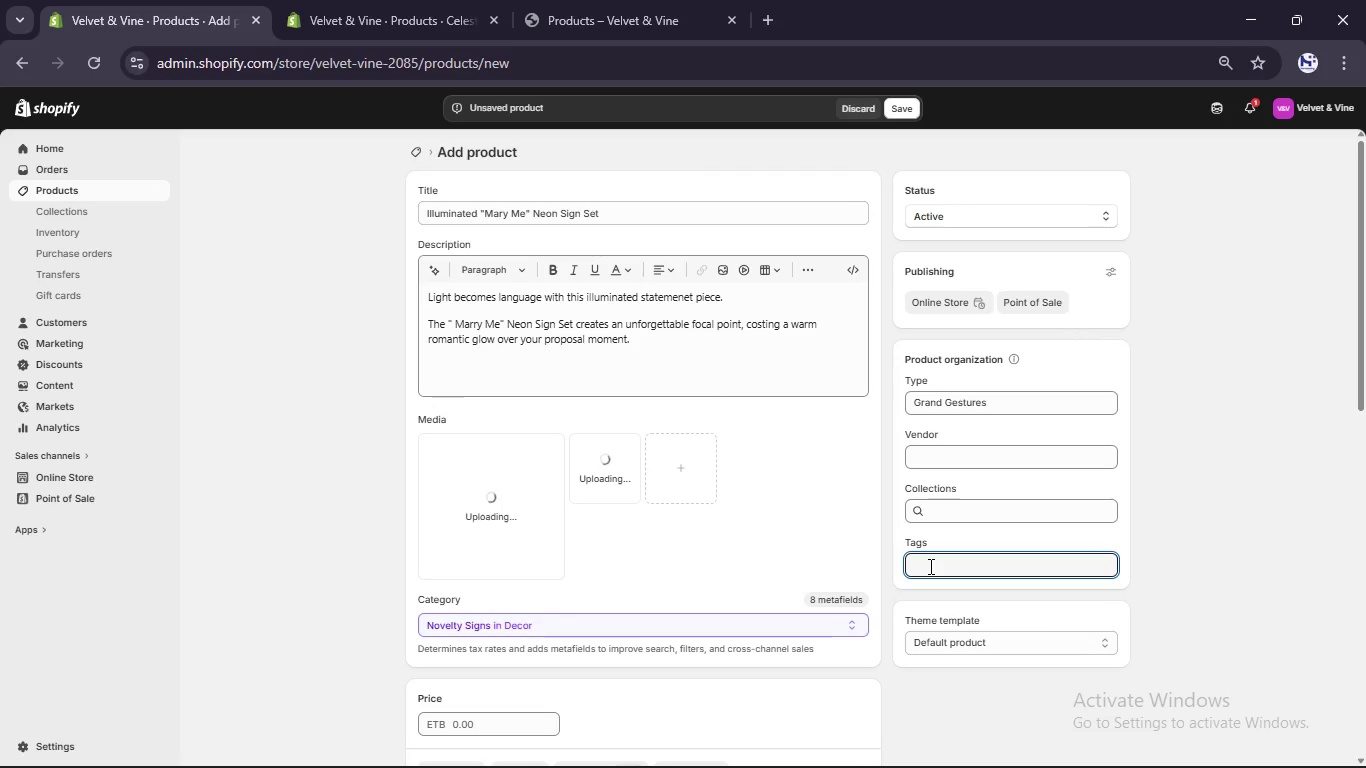 
wait(6.64)
 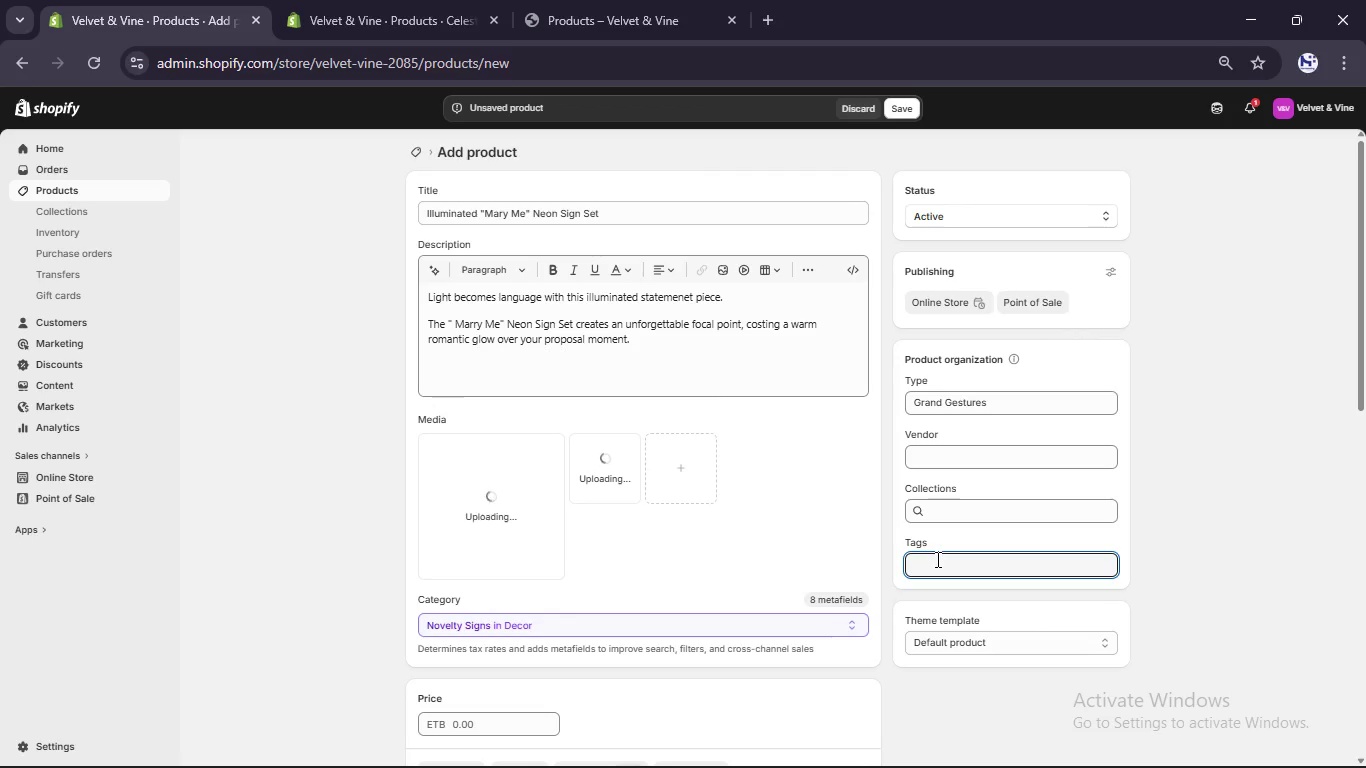 
type(light)
 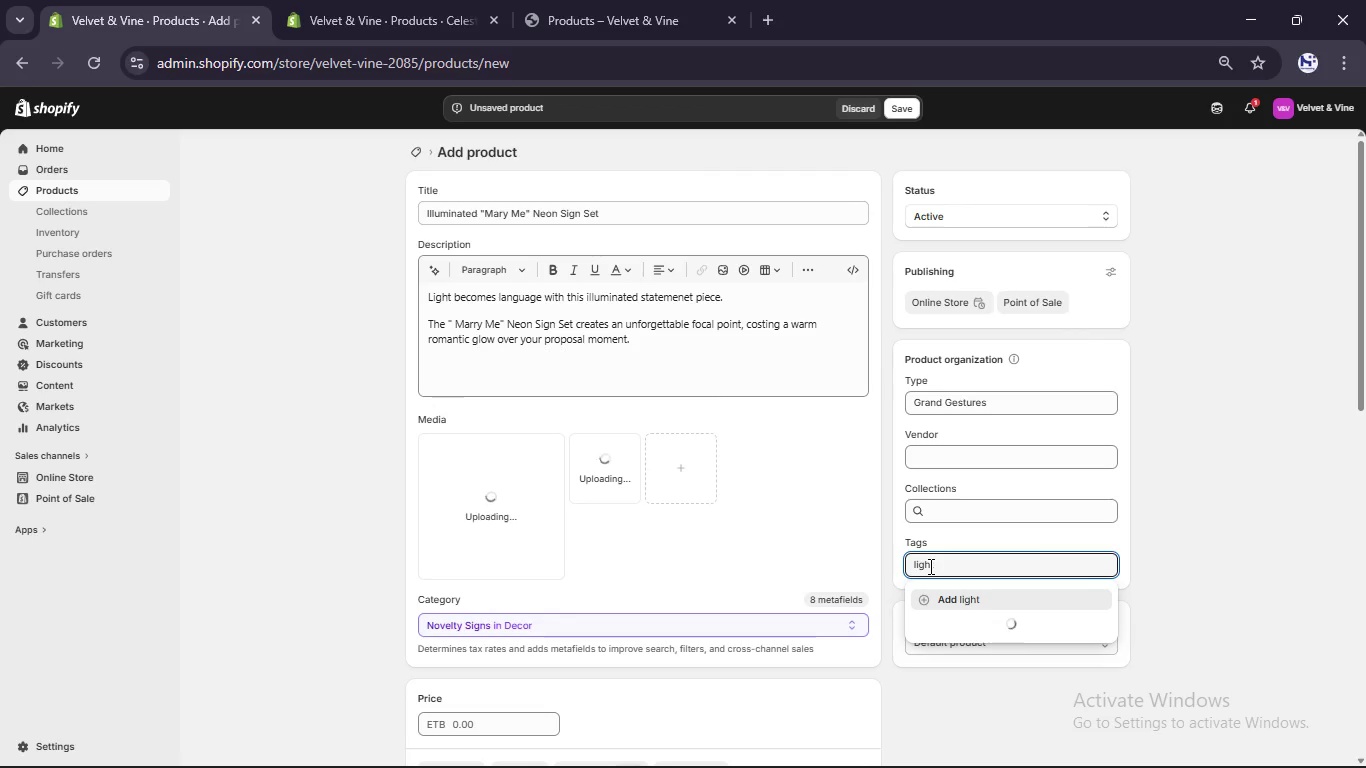 
key(Enter)
 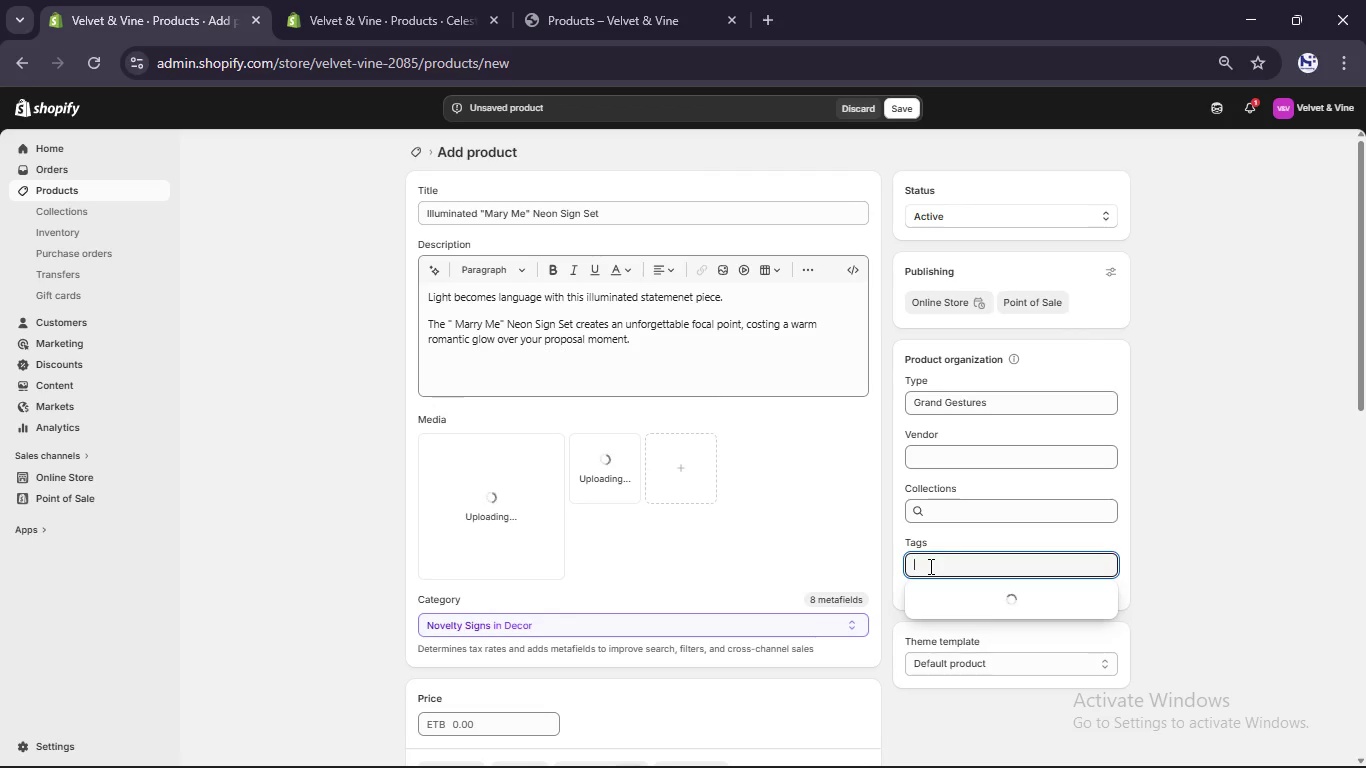 
type(marry me)
 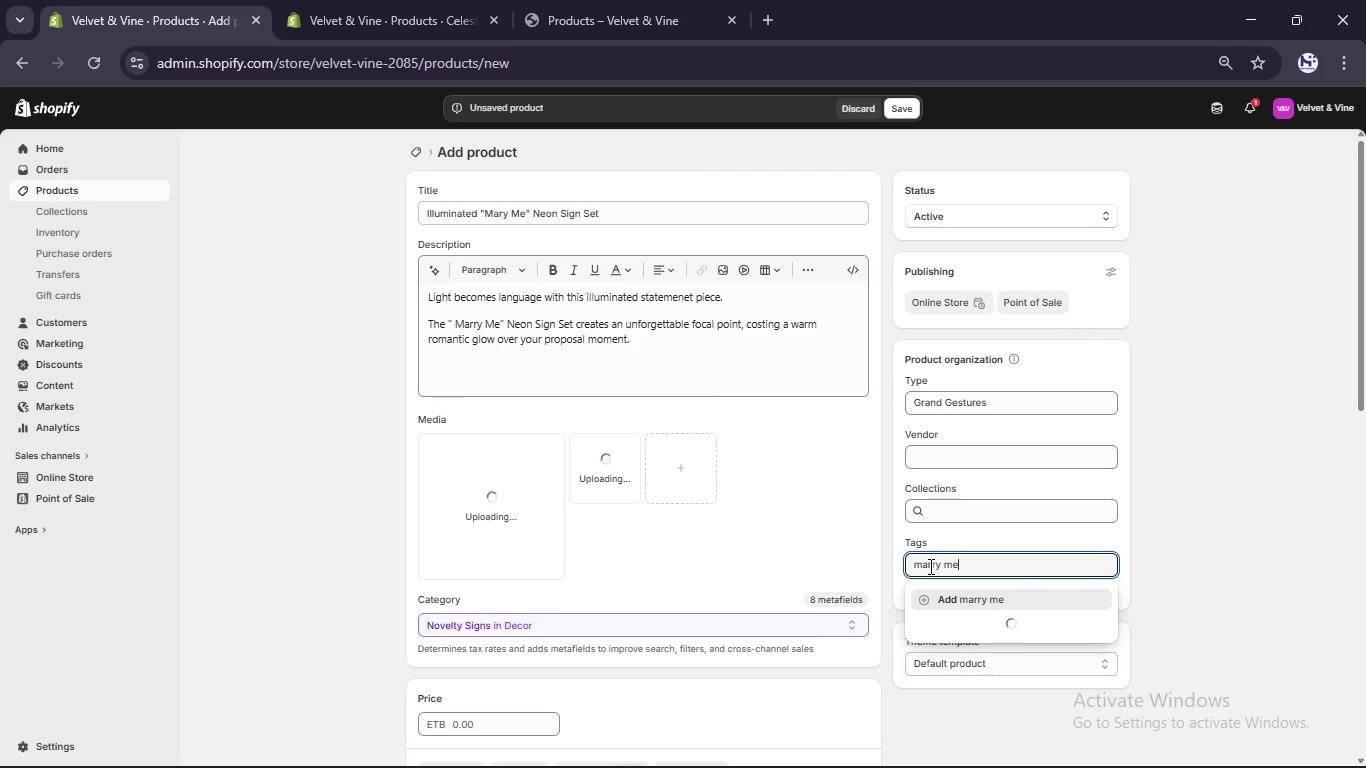 
key(Enter)
 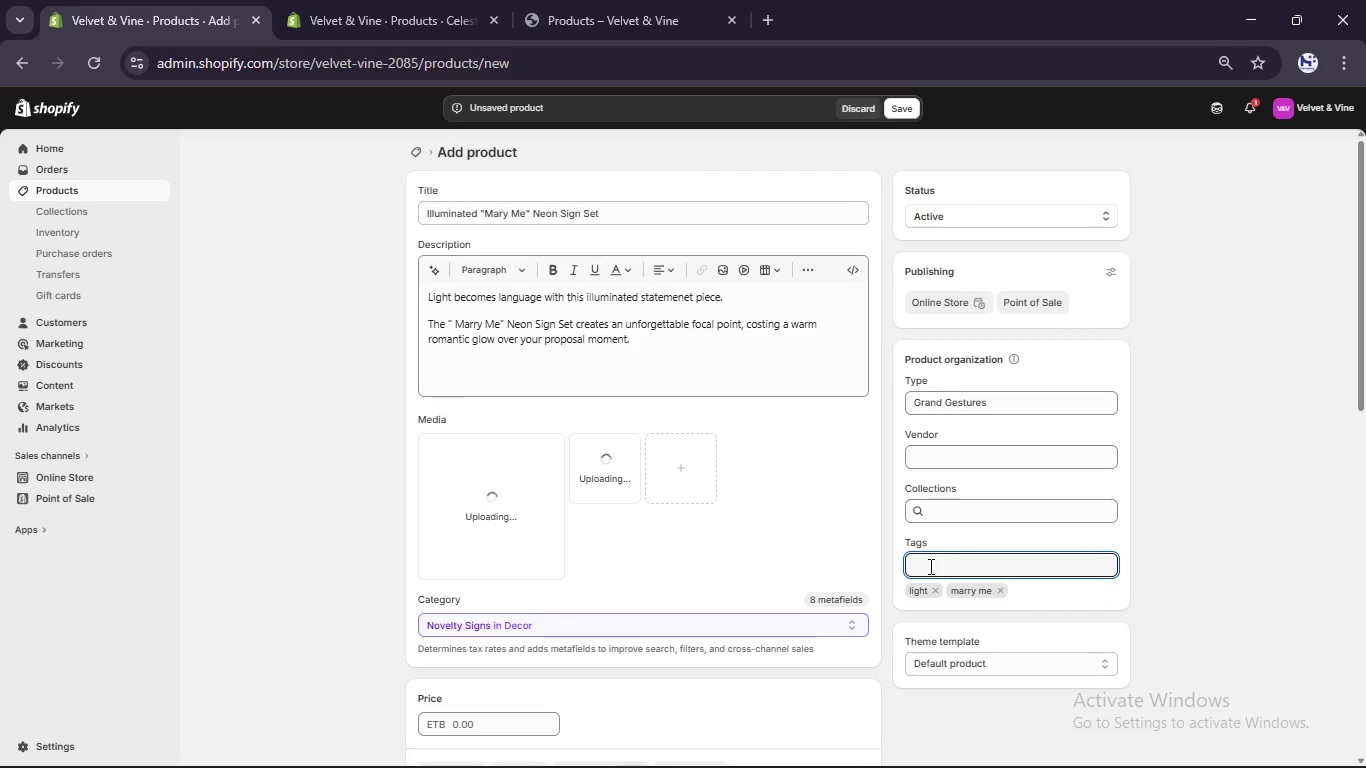 
type(luxury)
 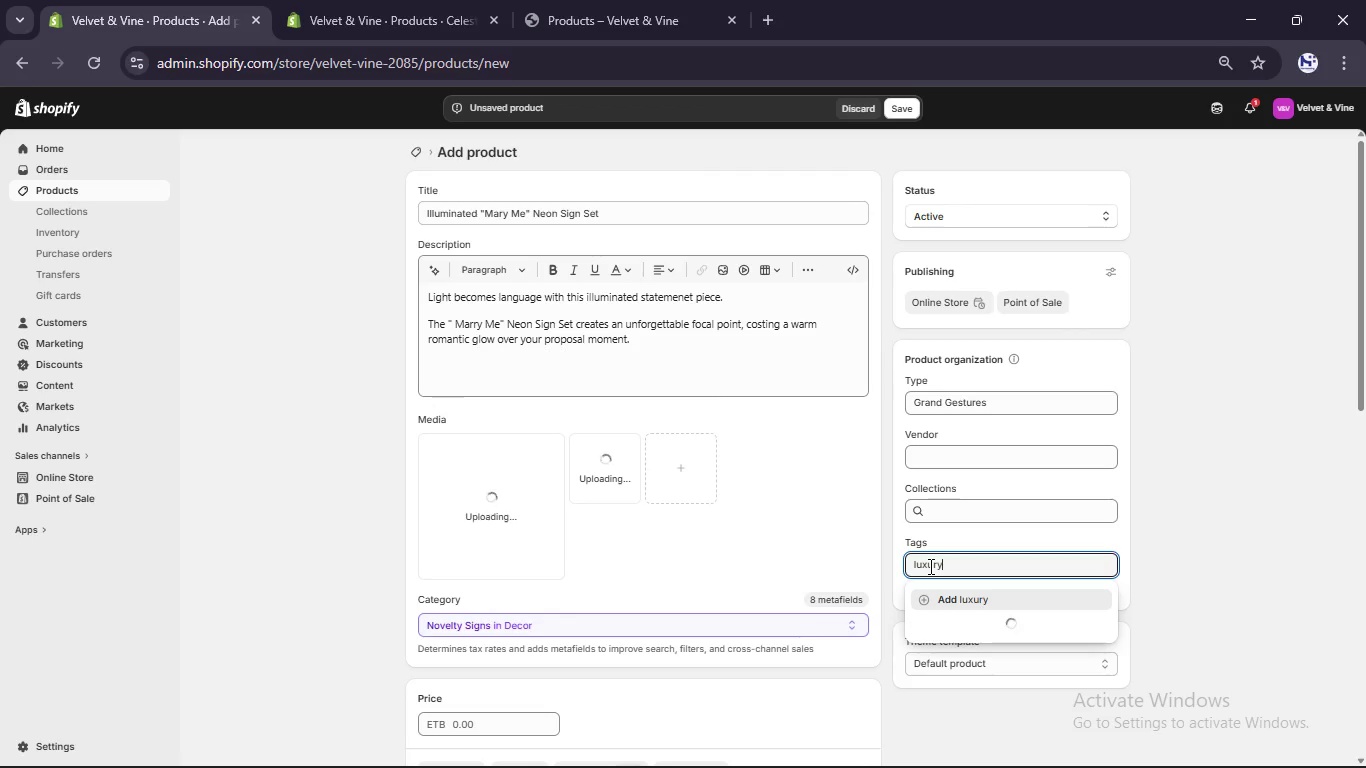 
key(Enter)
 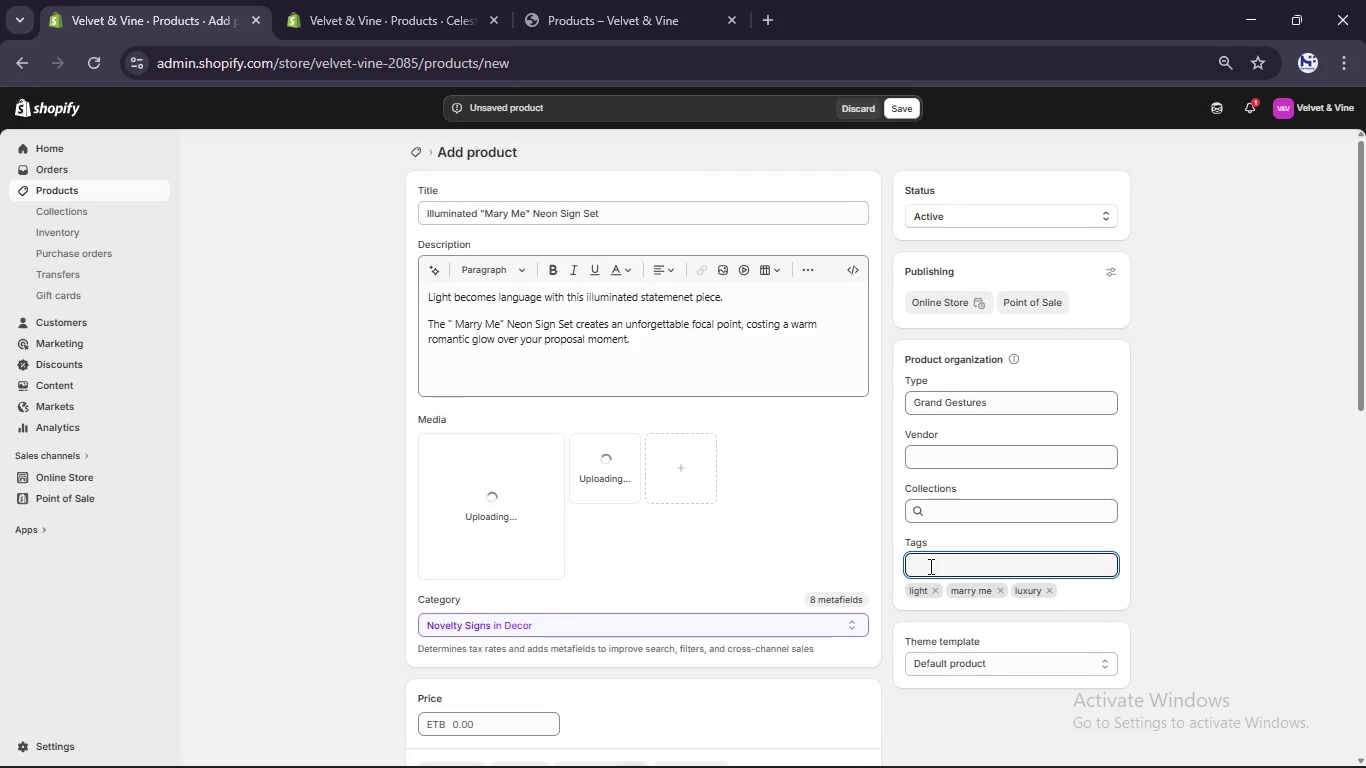 
wait(6.33)
 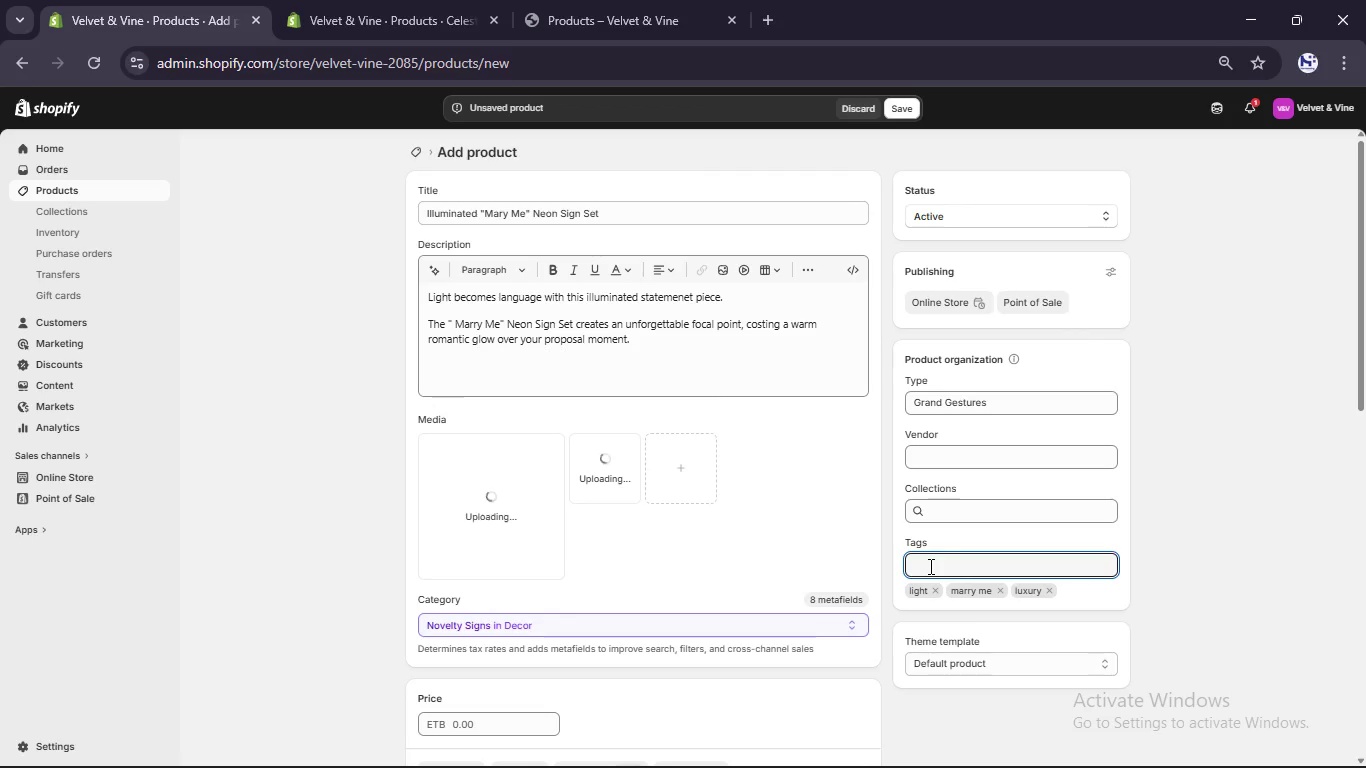 
type(neon)
 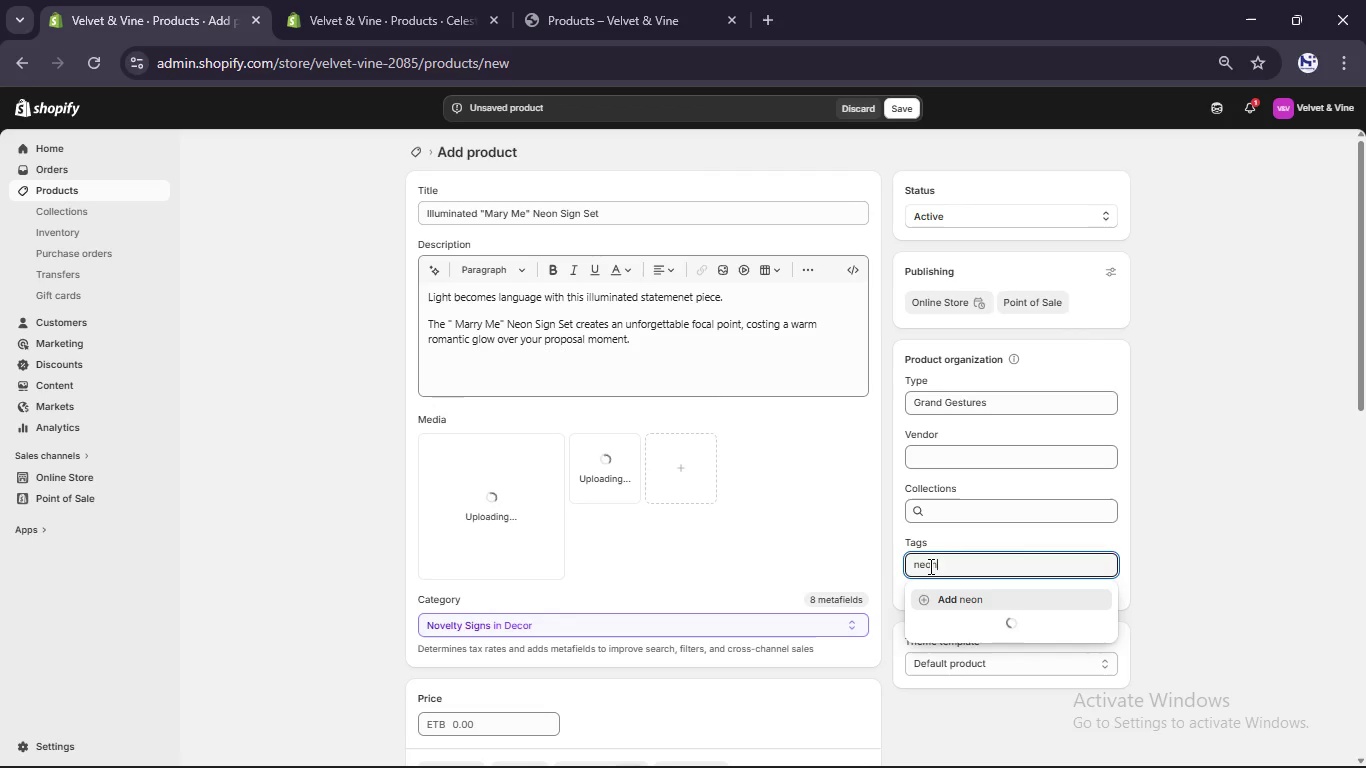 
key(Enter)
 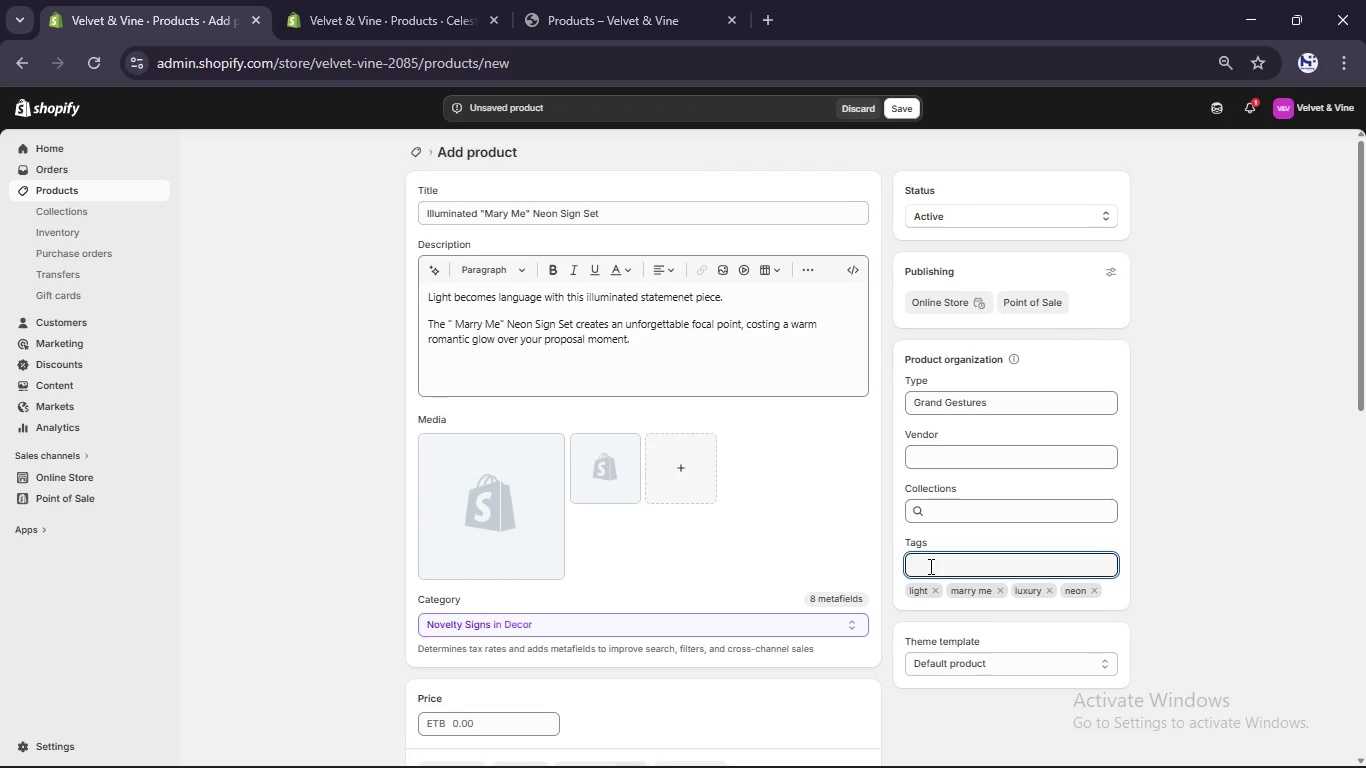 
wait(10.47)
 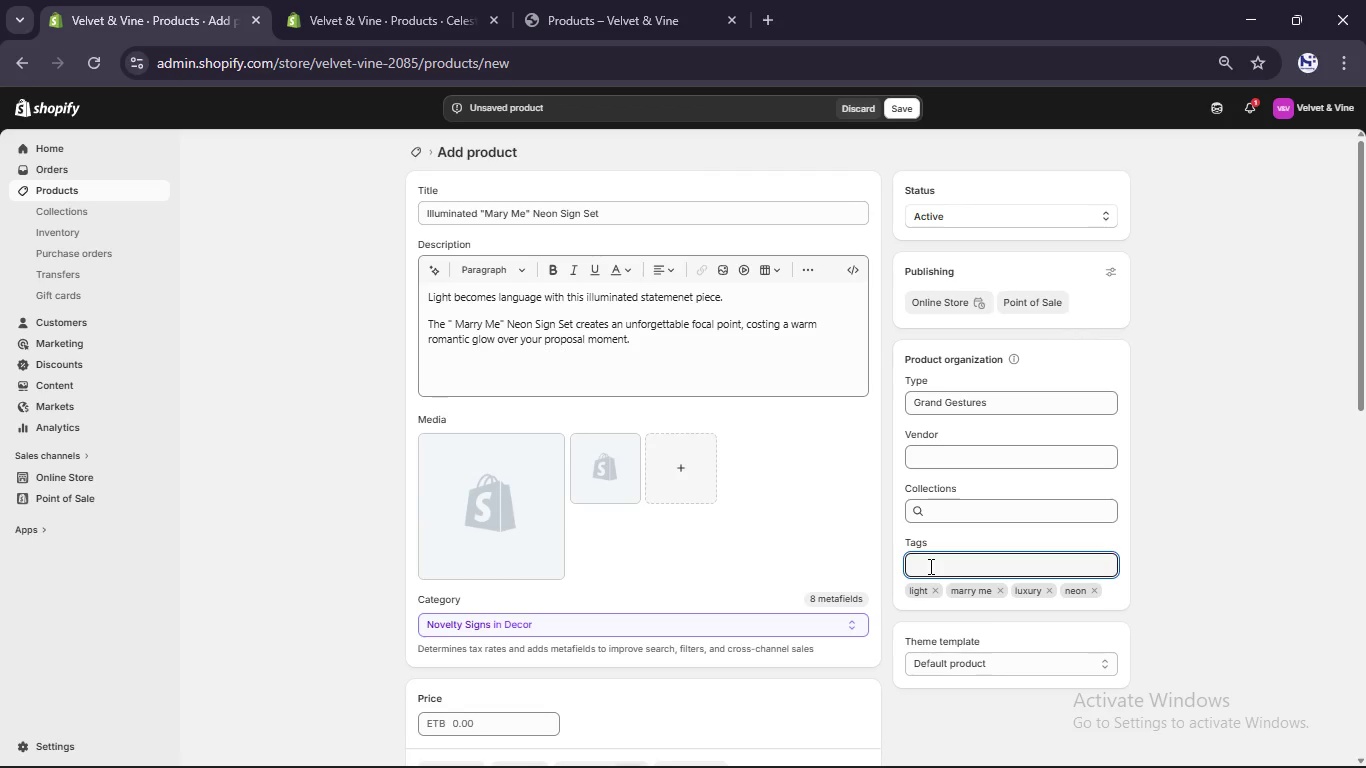 
type(enge)
key(Backspace)
type(agement)
 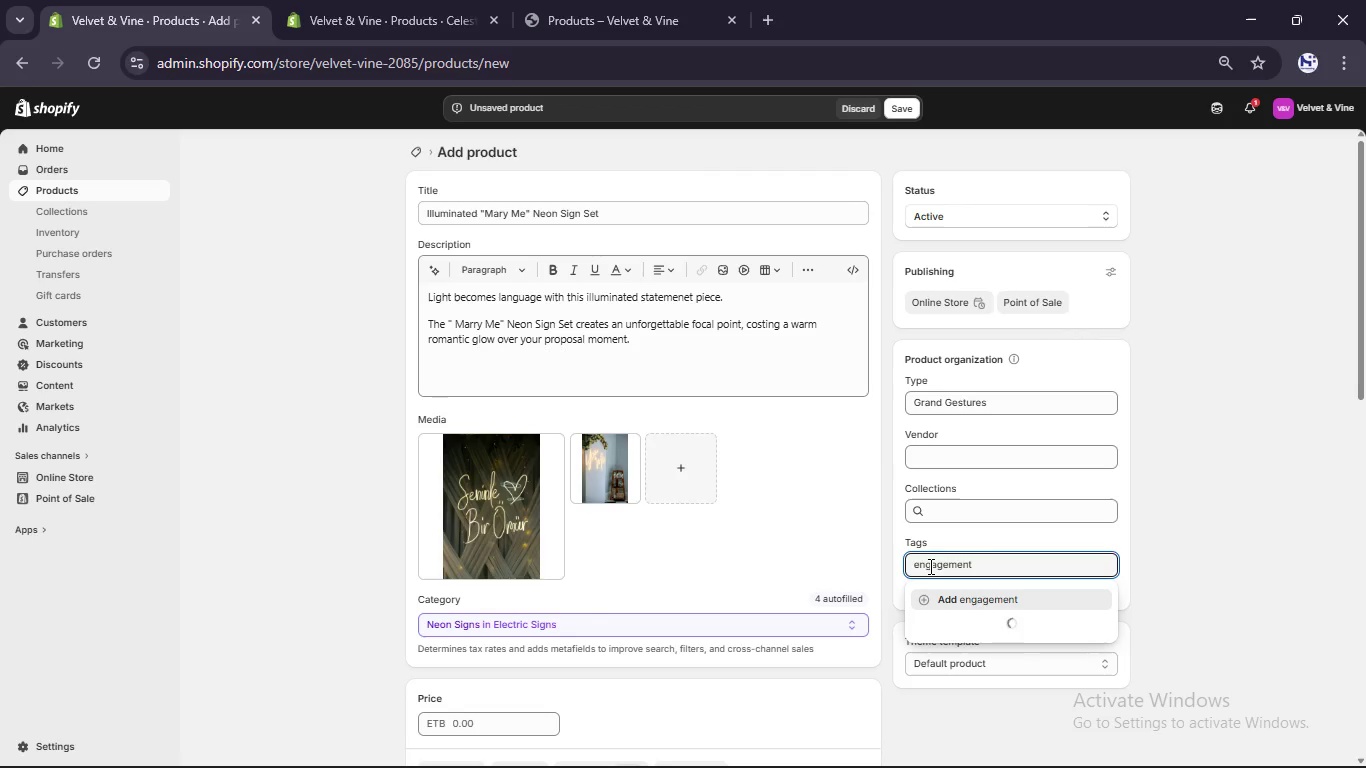 
key(Enter)
 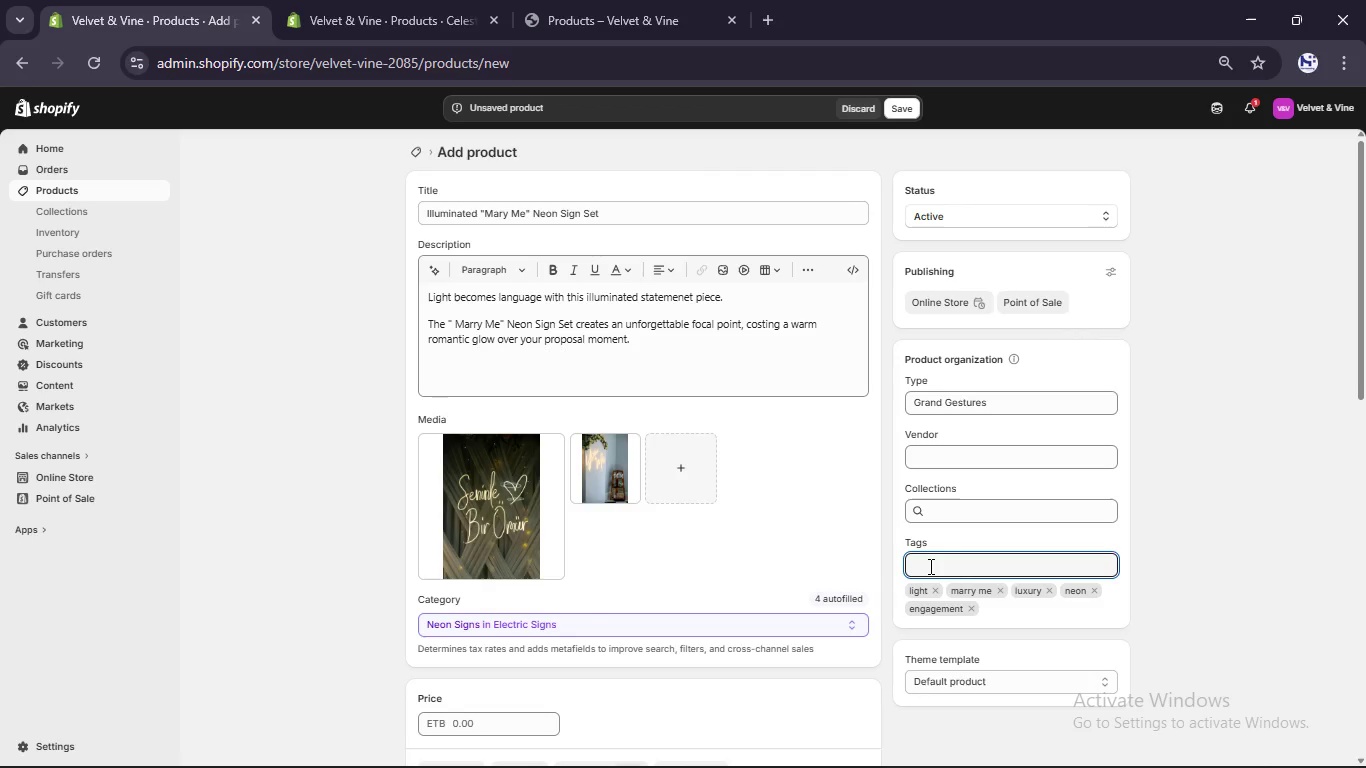 
type(pe)
key(Backspace)
type(roposal)
 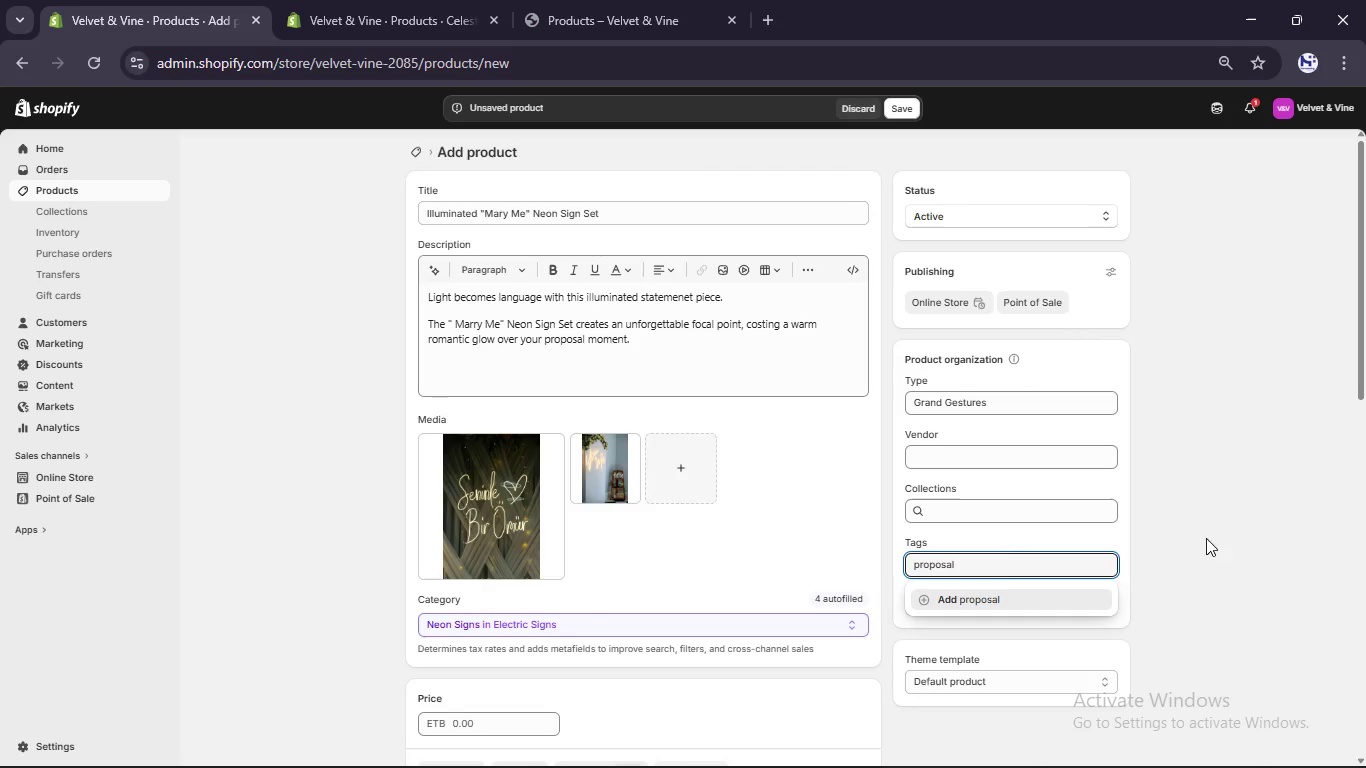 
scroll: coordinate [1217, 523], scroll_direction: down, amount: 6.0
 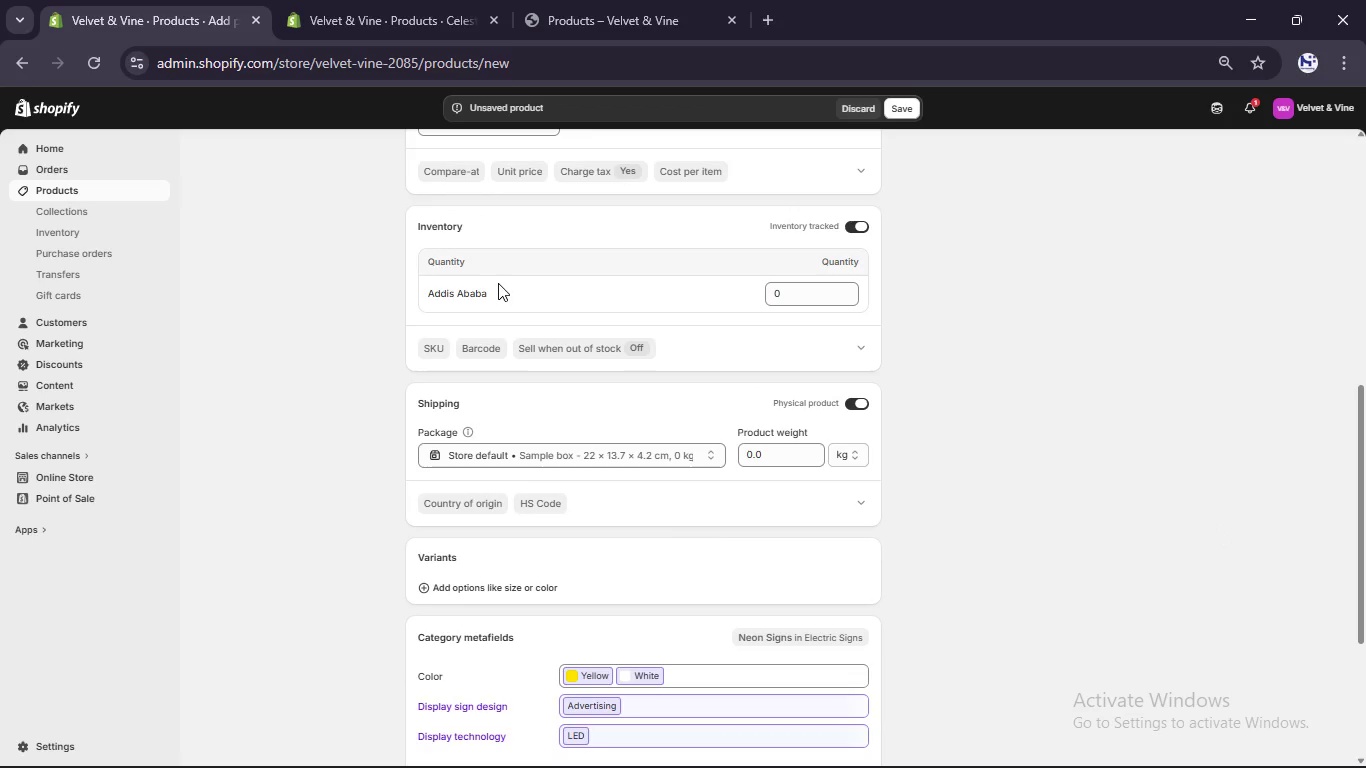 
scroll: coordinate [498, 283], scroll_direction: up, amount: 2.0
 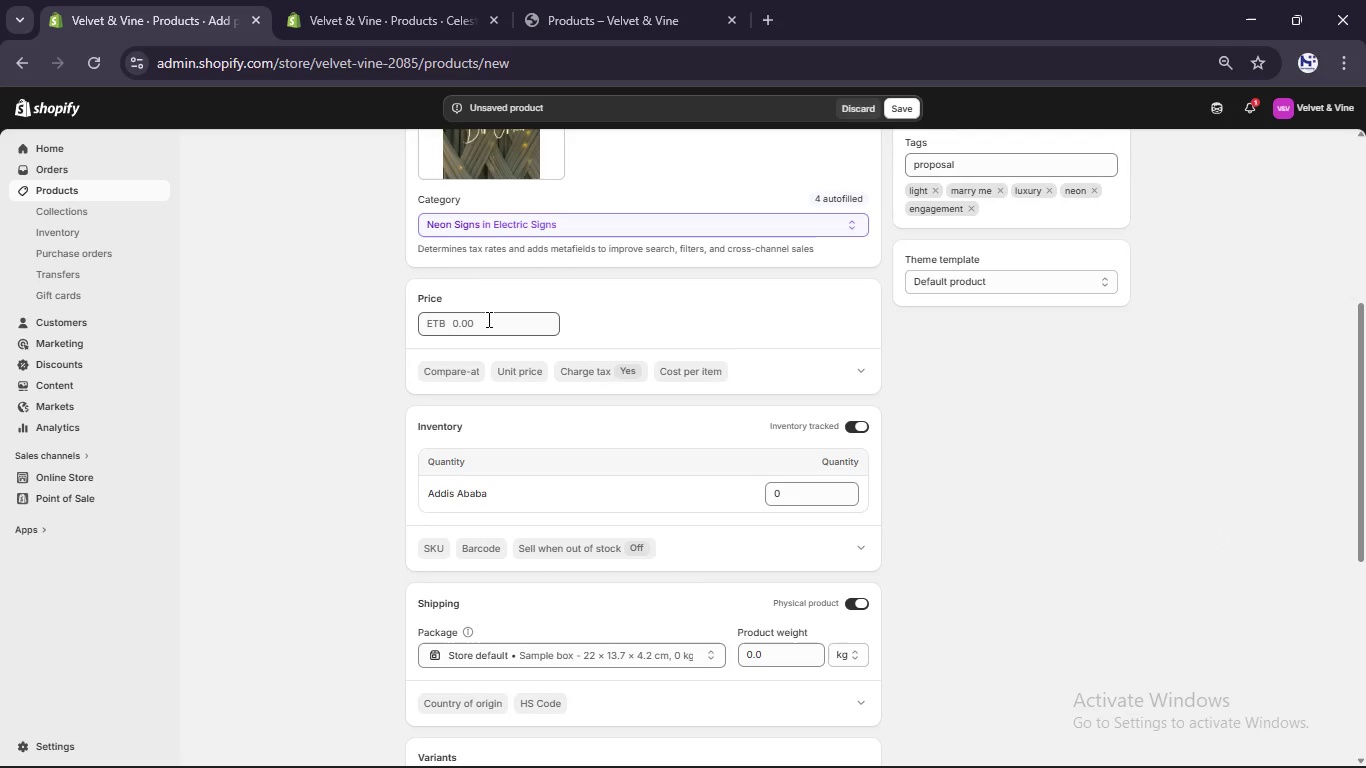 
left_click([487, 318])
 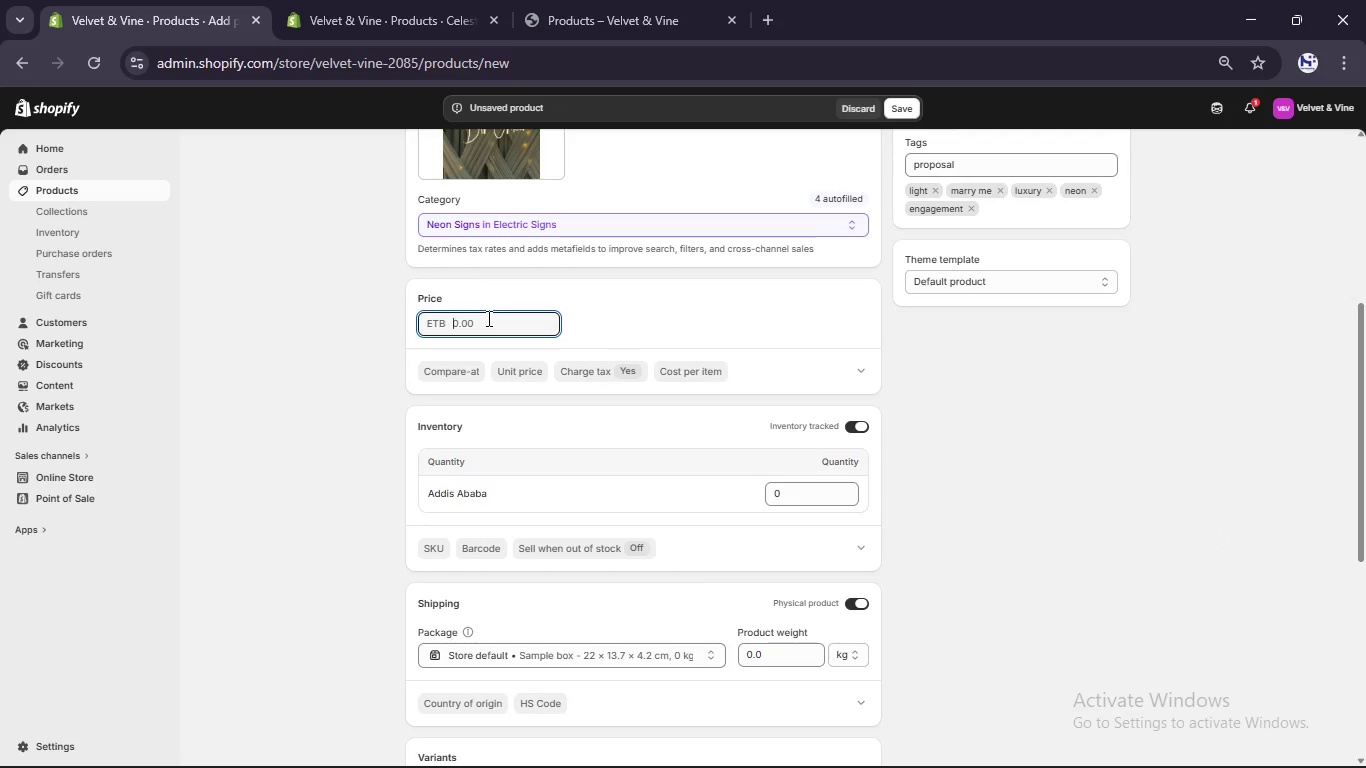 
key(Numpad3)
 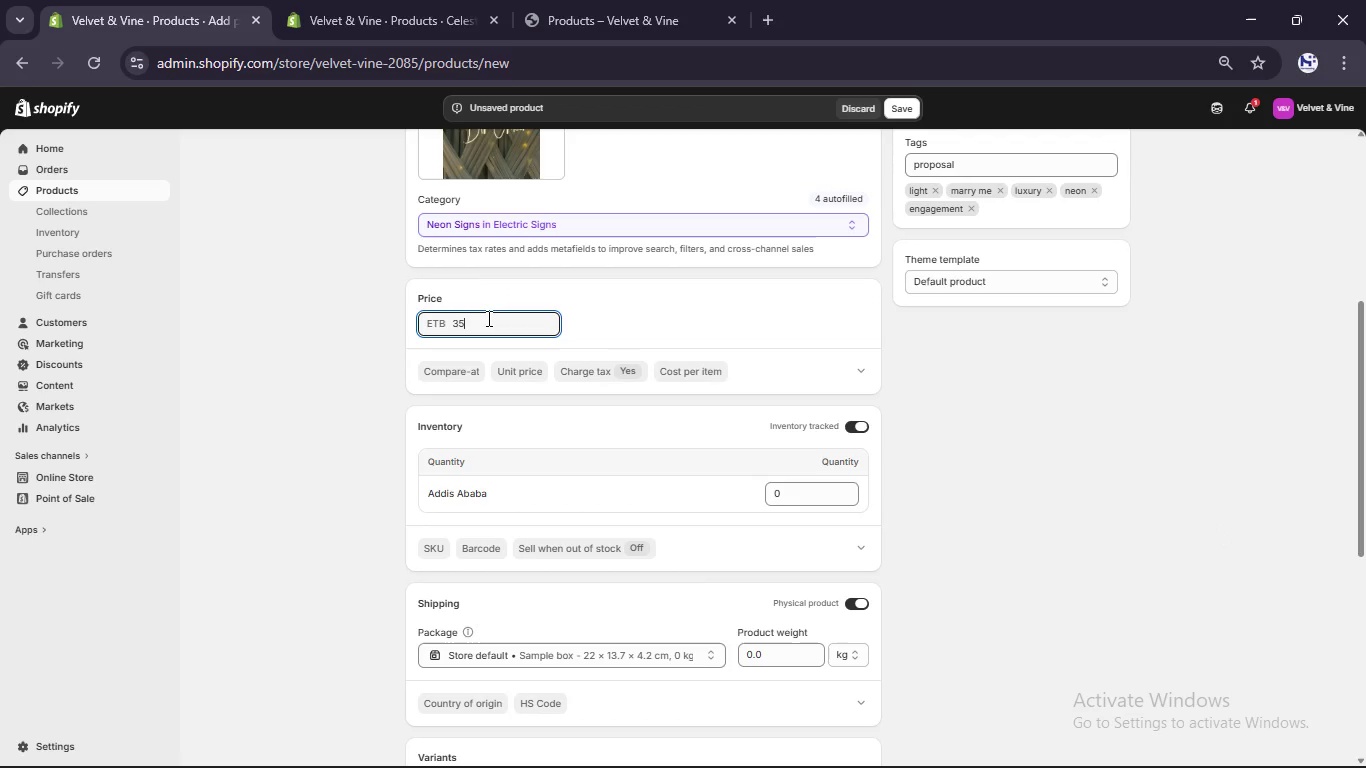 
key(Numpad5)
 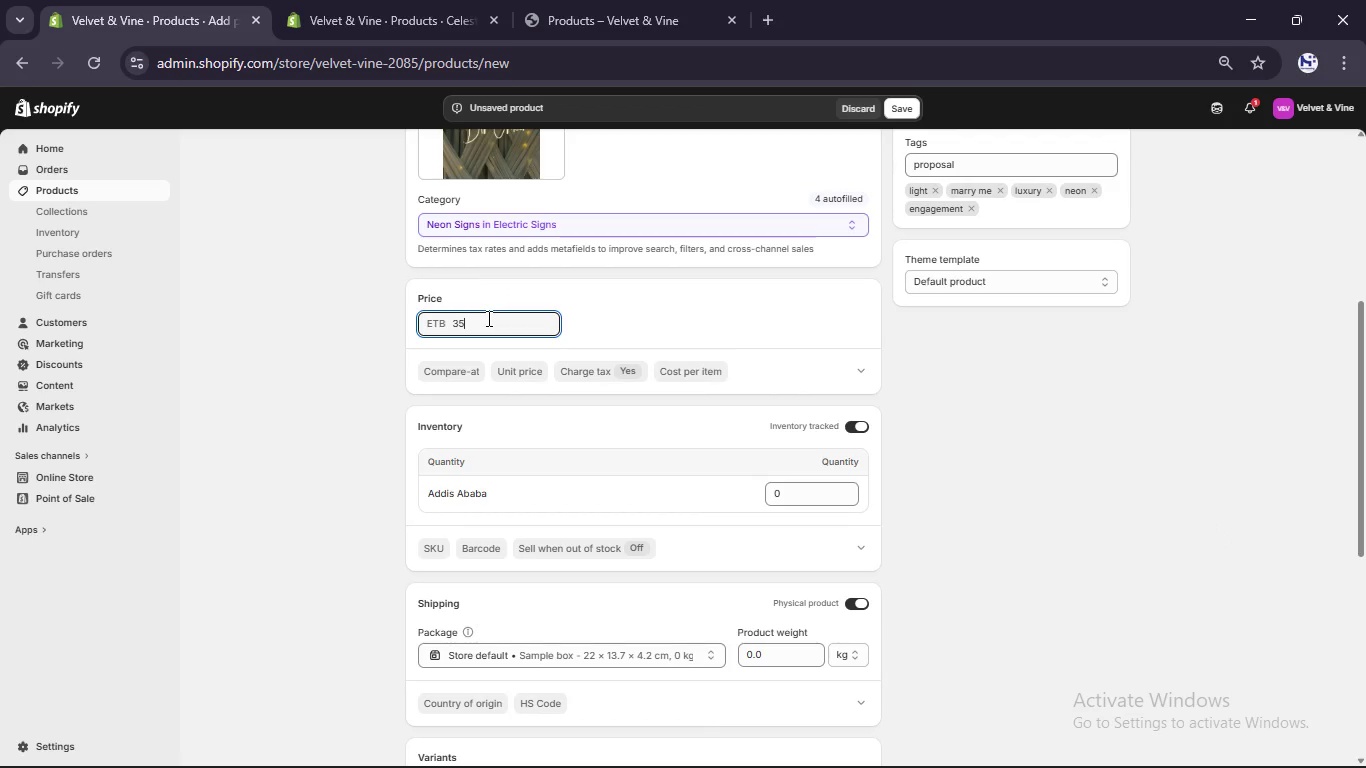 
key(Numpad0)
 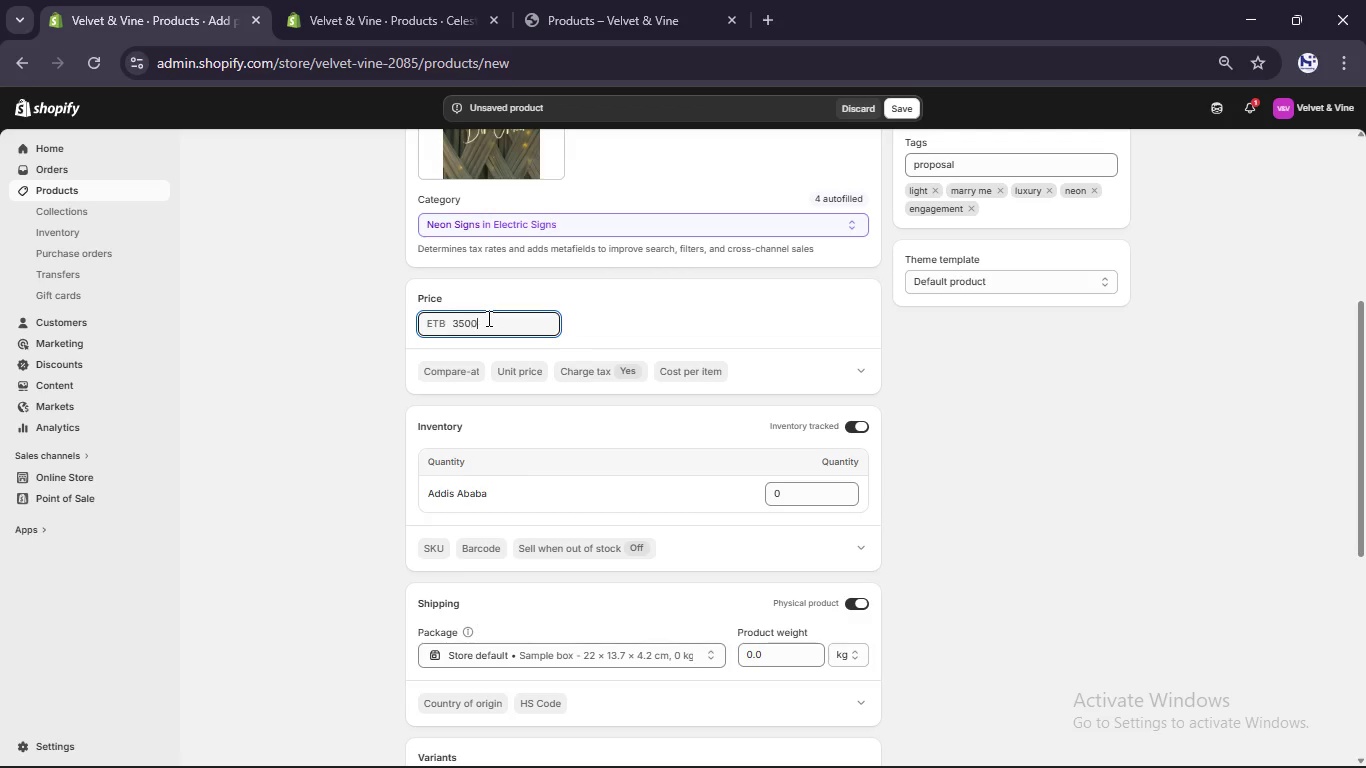 
key(Numpad0)
 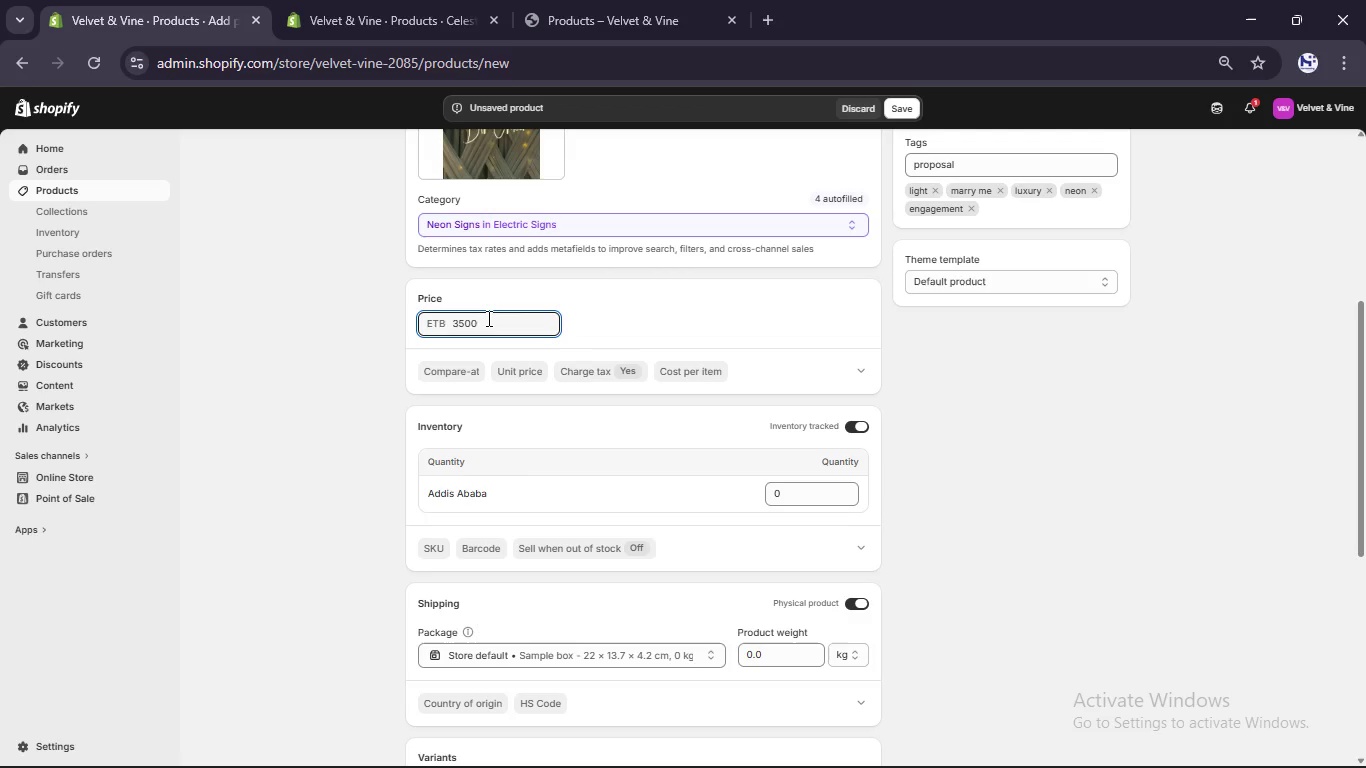 
key(Backspace)
 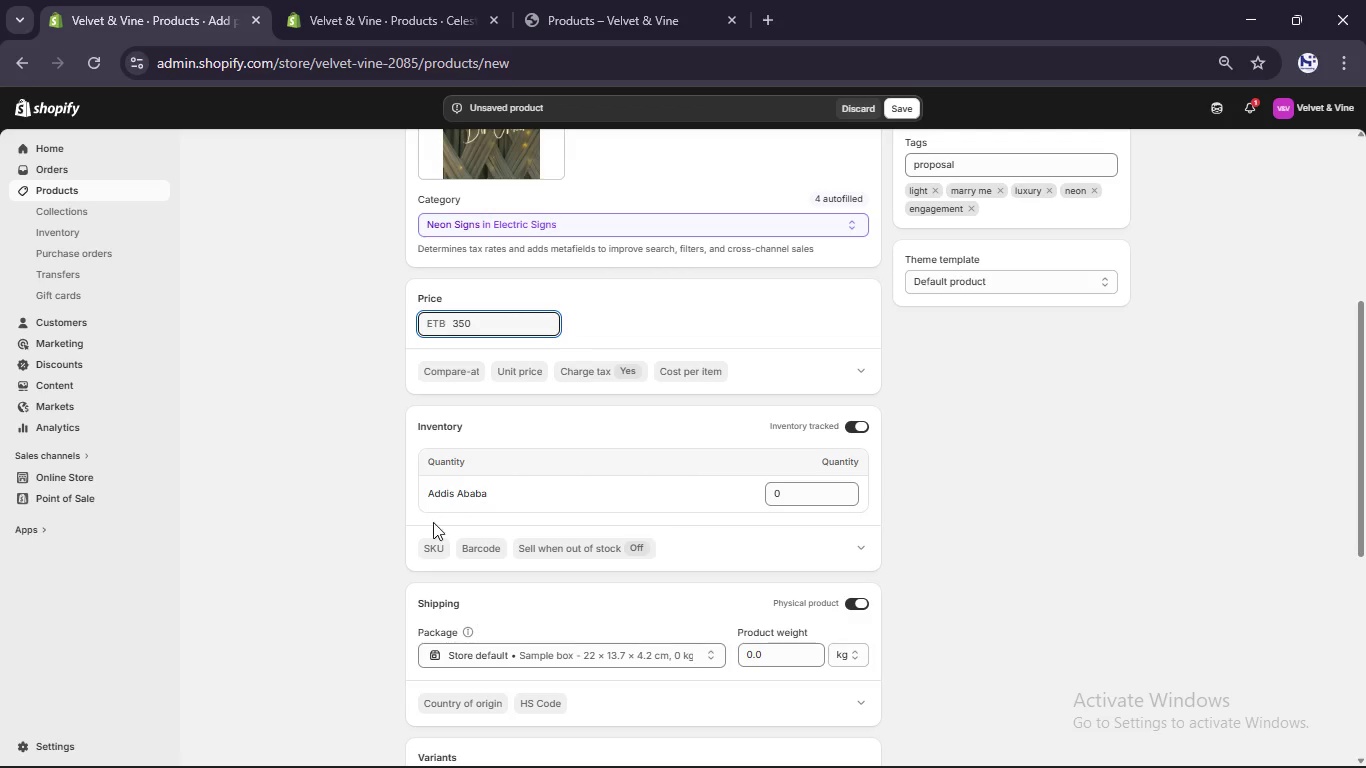 
scroll: coordinate [447, 474], scroll_direction: down, amount: 1.0
 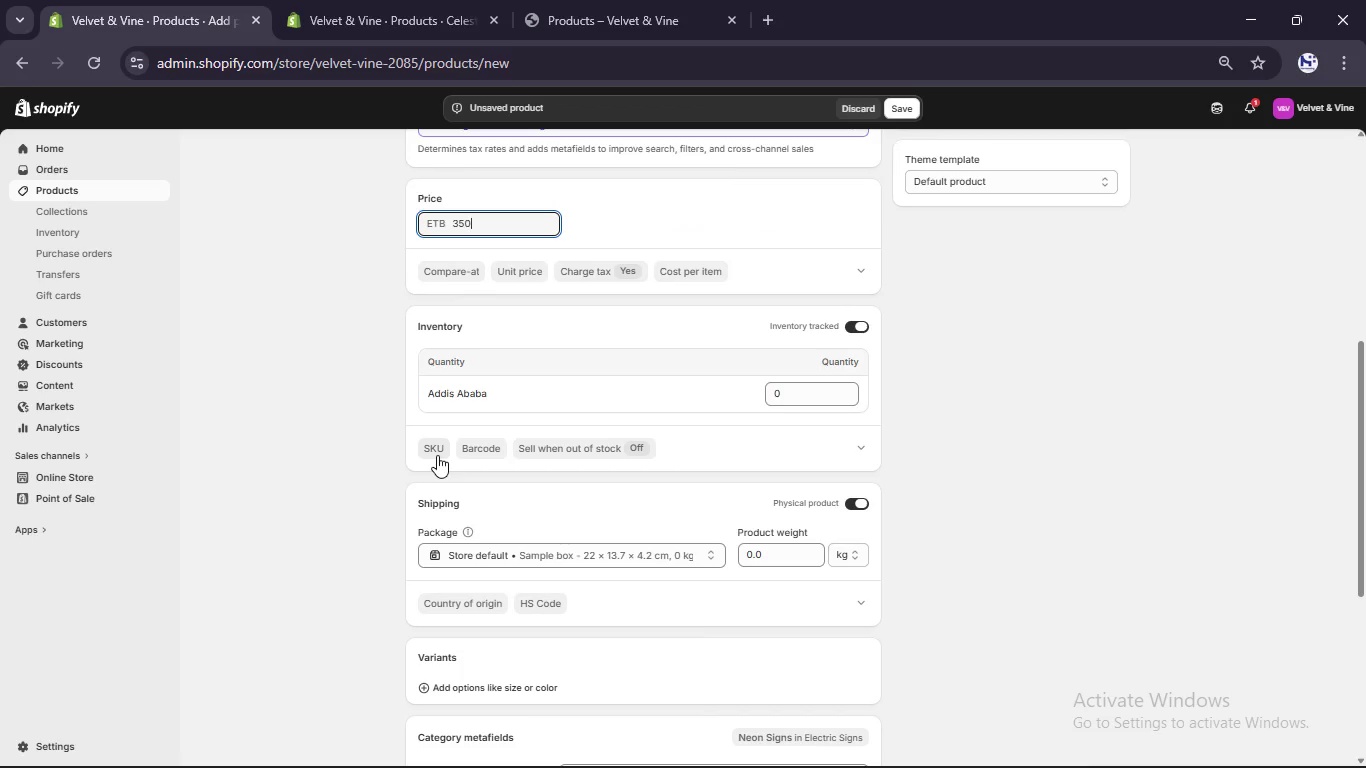 
left_click([437, 453])
 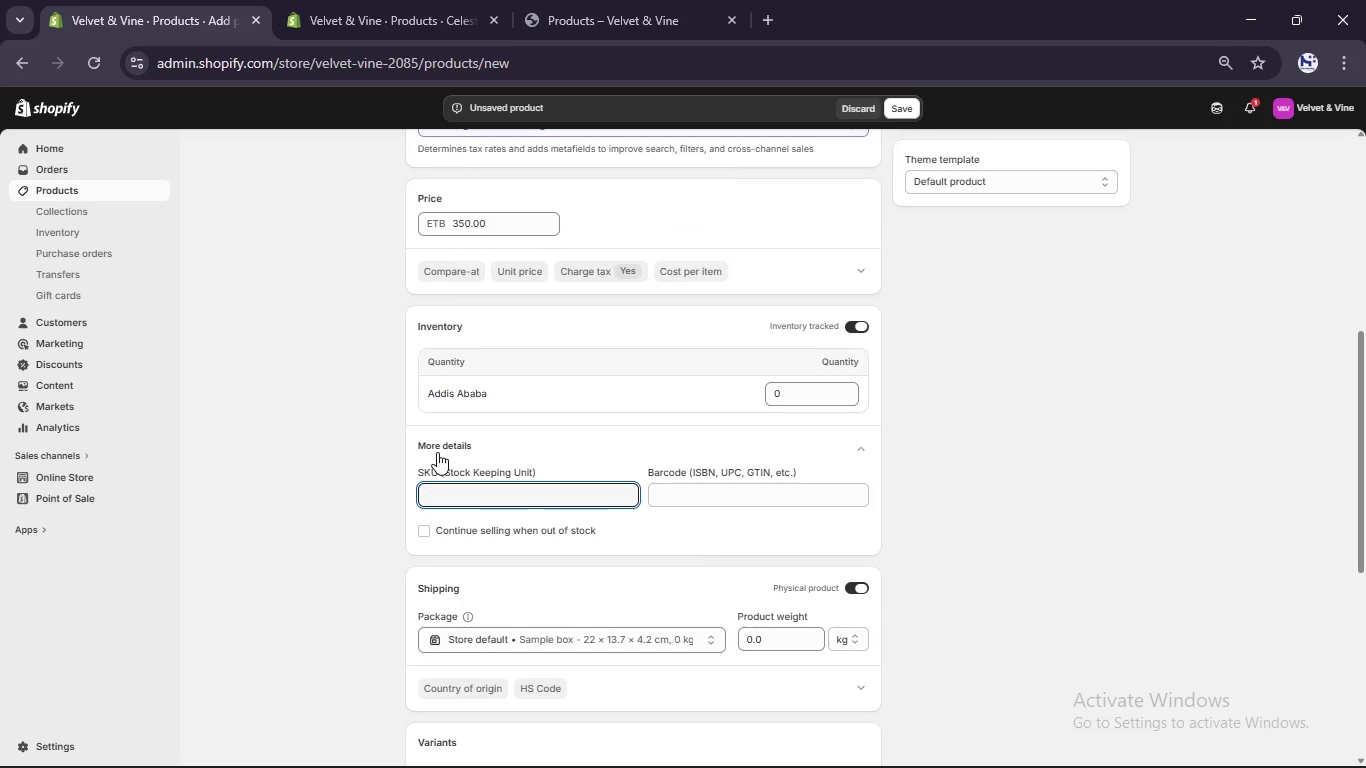 
type(VVN-GG-002)
 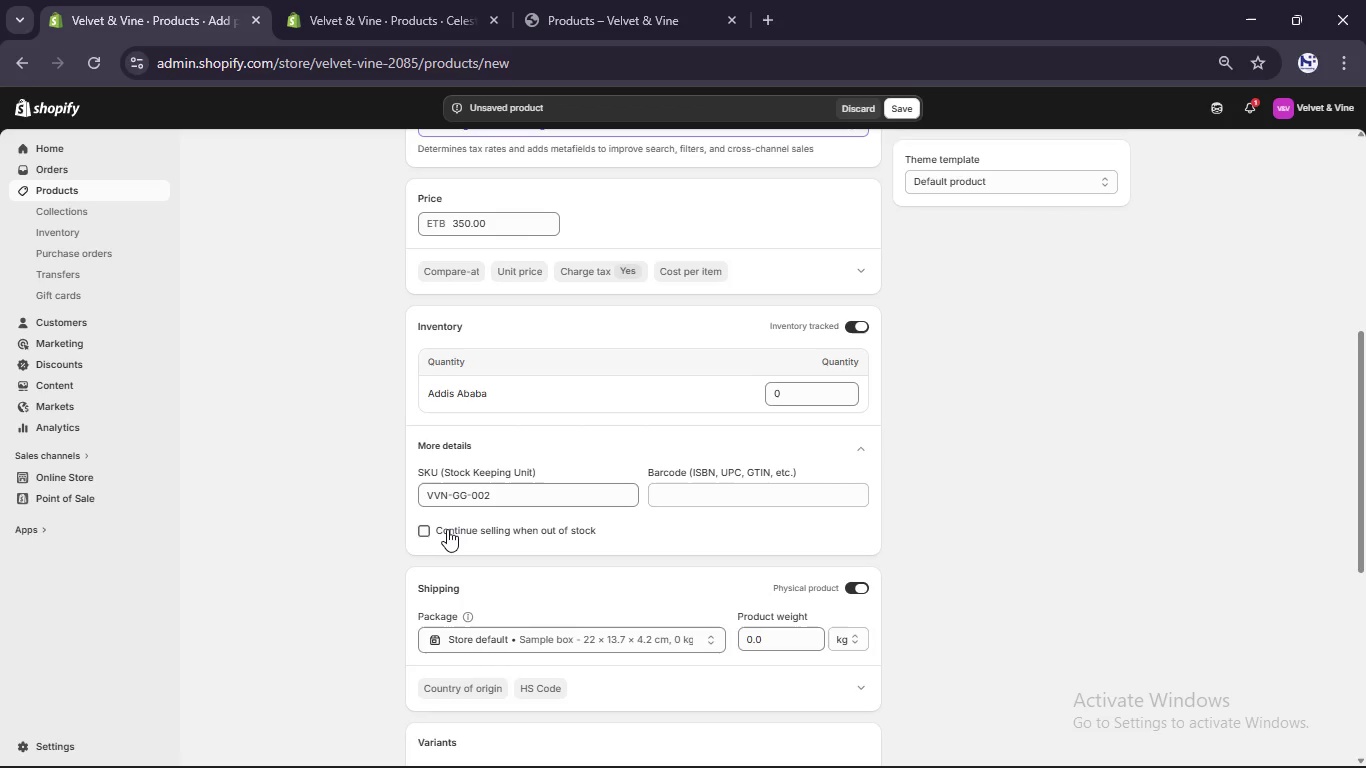 
scroll: coordinate [447, 529], scroll_direction: down, amount: 2.0
 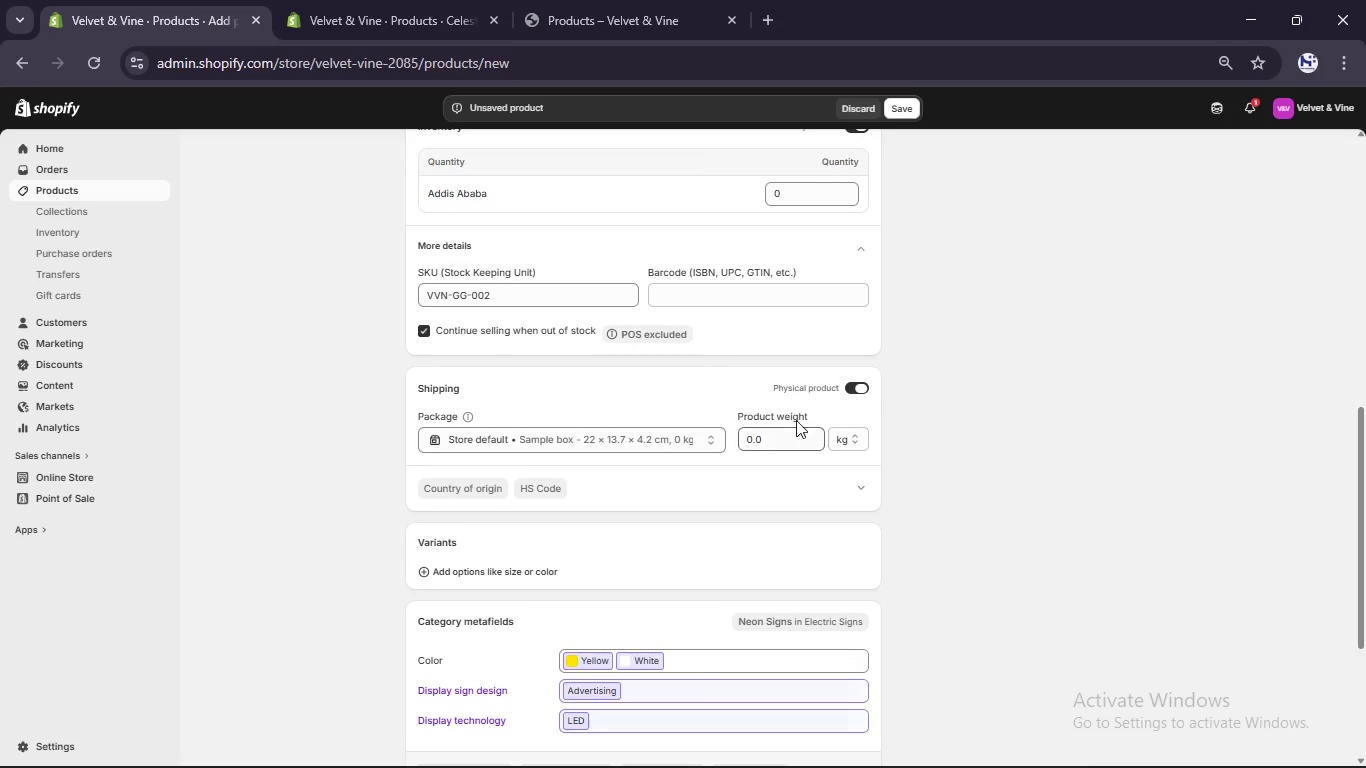 
left_click([770, 434])
 